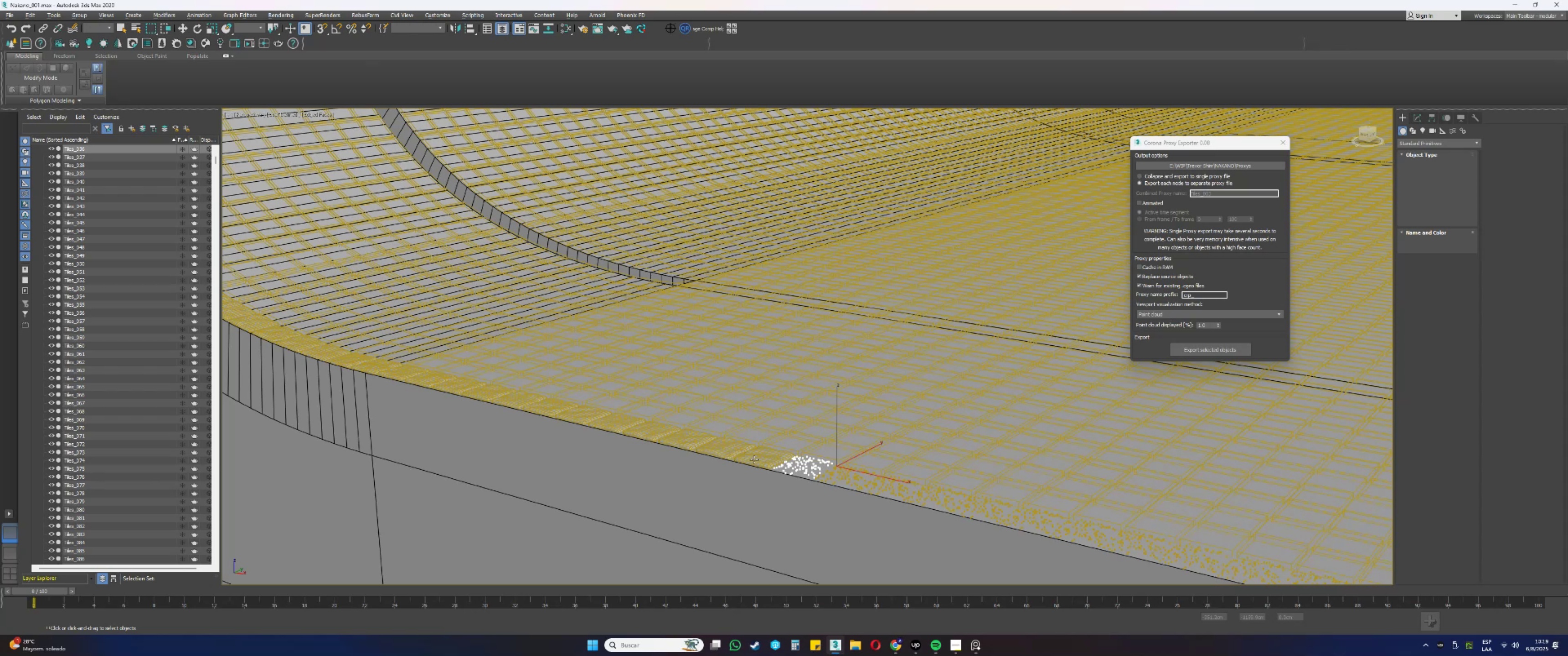 
left_click([1196, 351])
 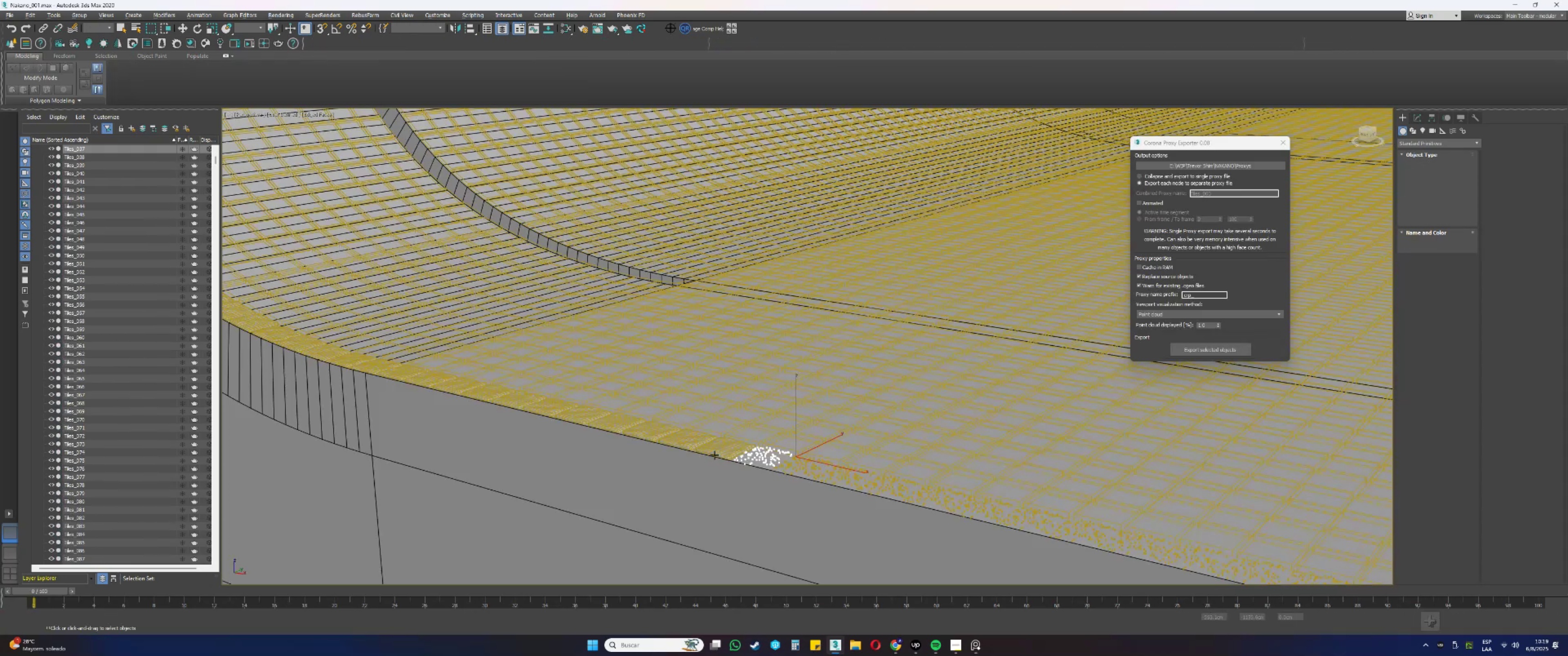 
wait(6.27)
 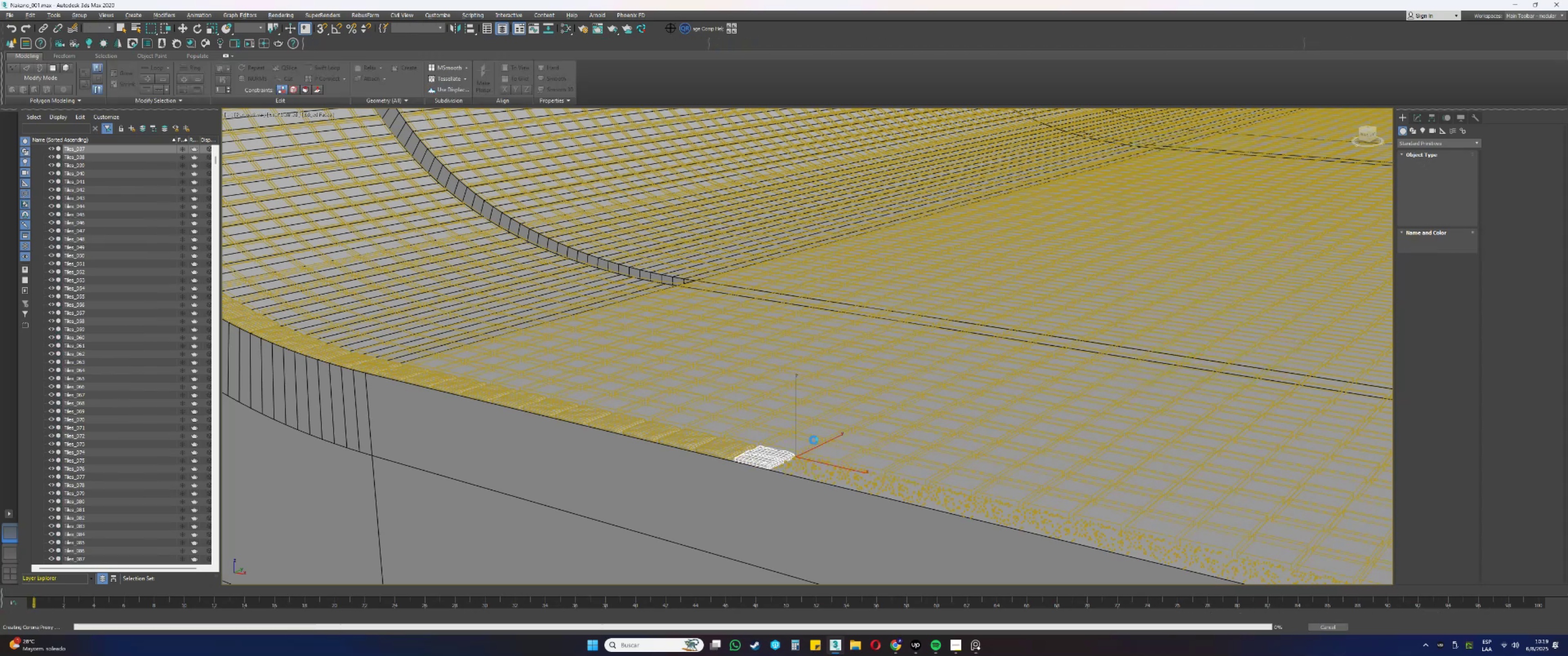 
left_click([717, 446])
 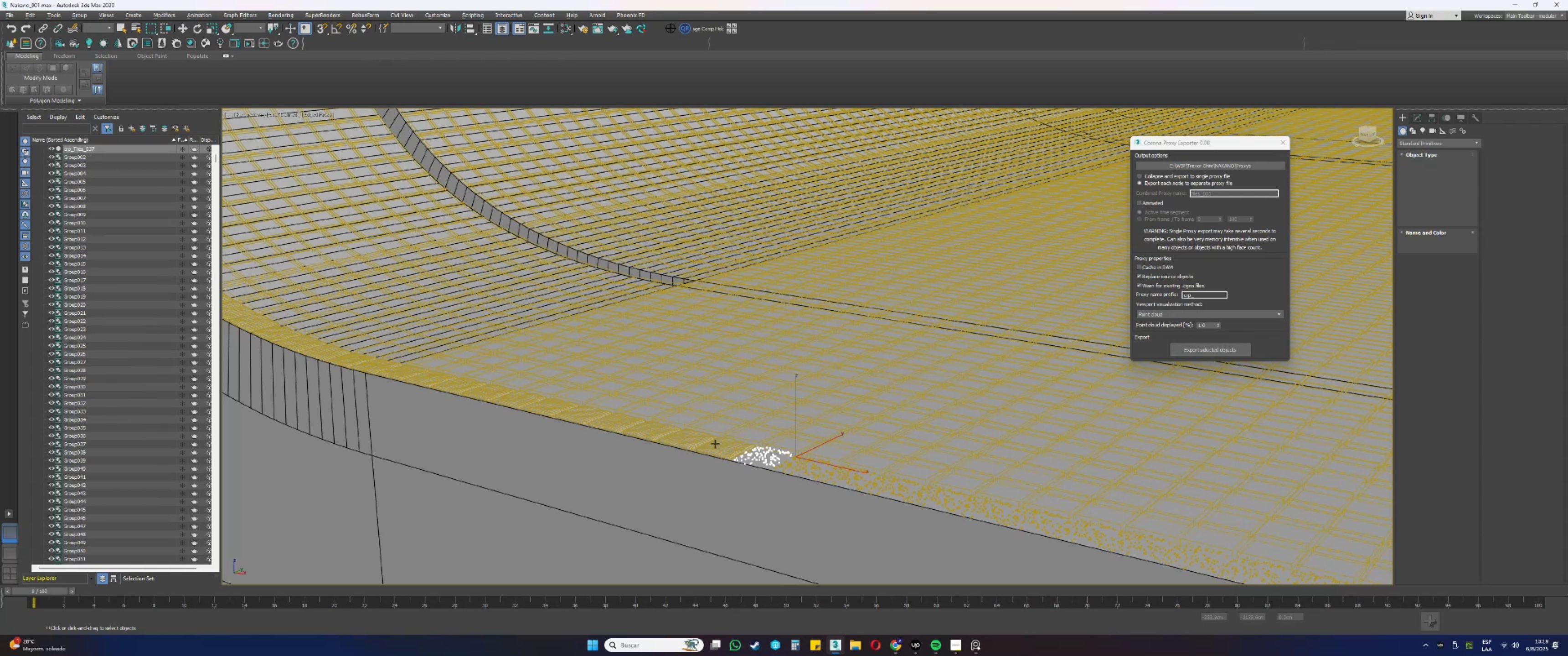 
hold_key(key=AltLeft, duration=1.54)
 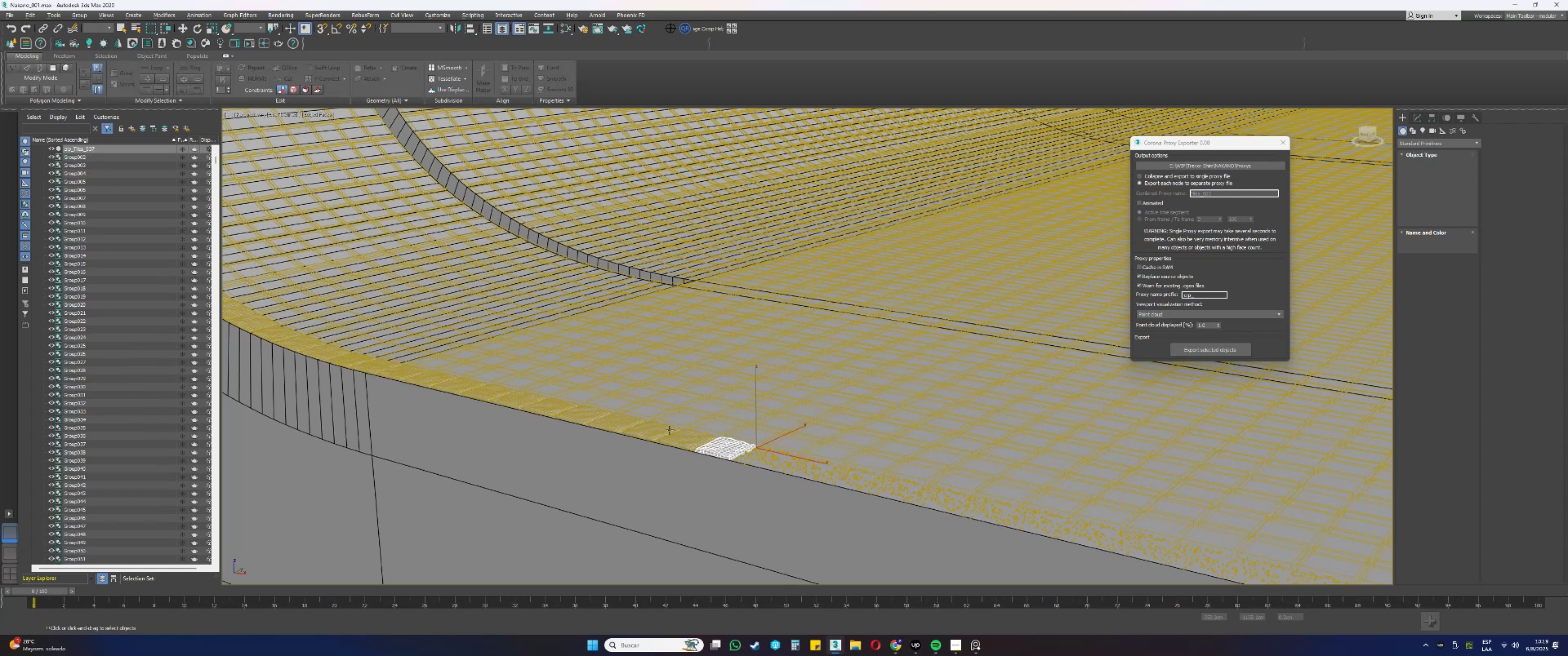 
hold_key(key=AltLeft, duration=1.51)
 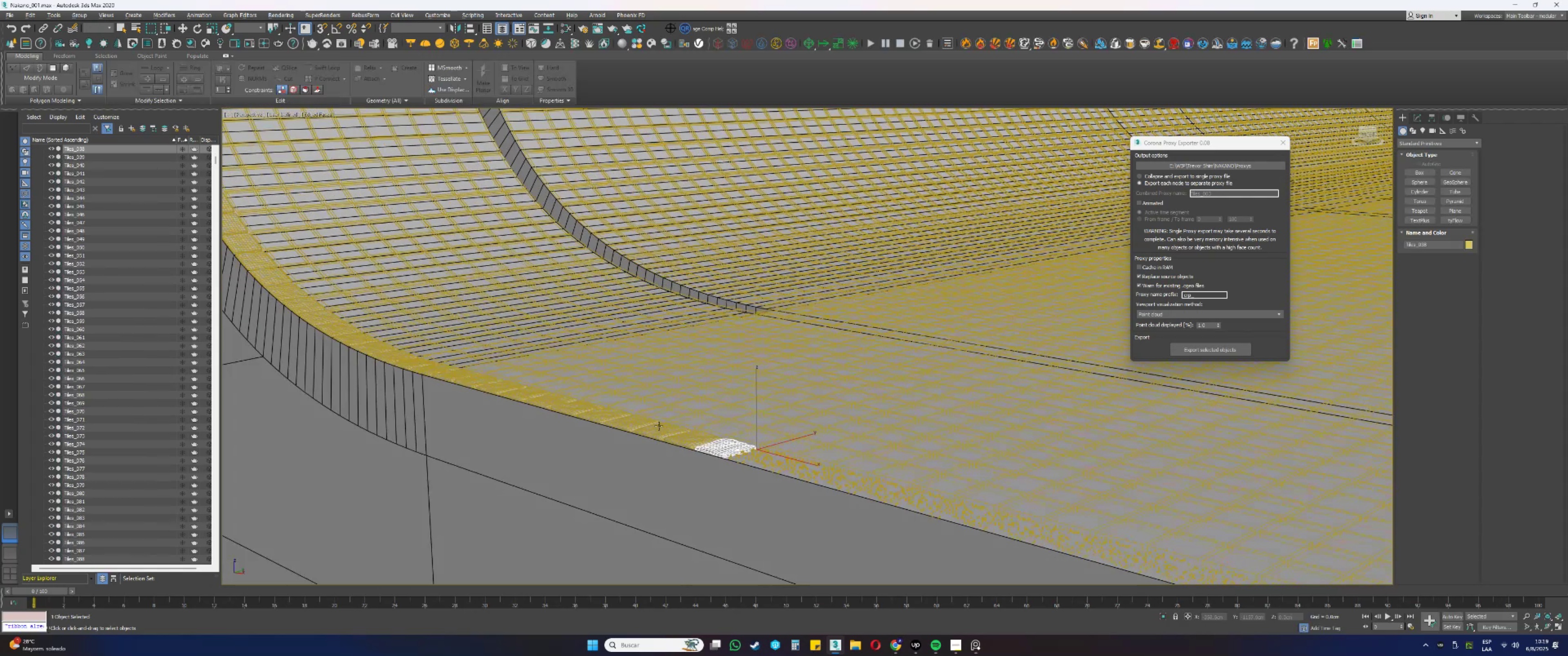 
hold_key(key=AltLeft, duration=1.13)
 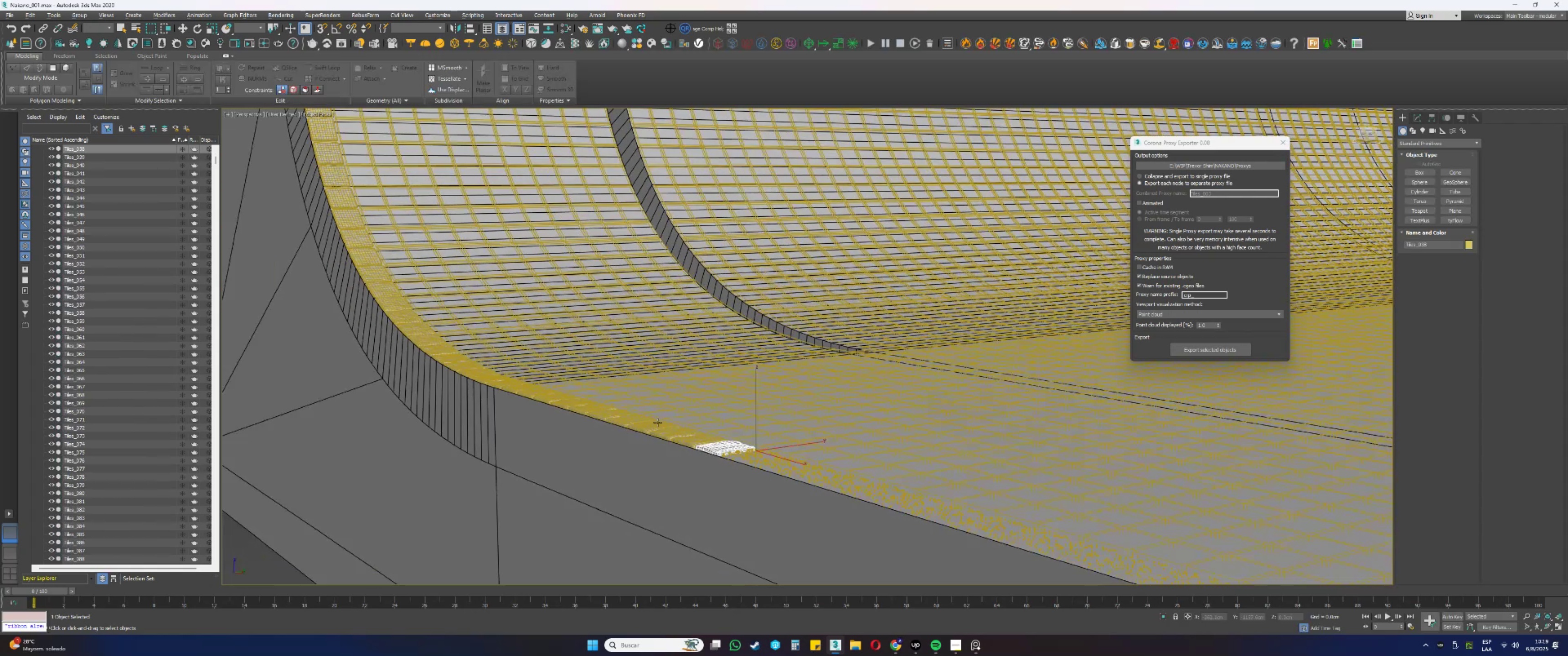 
scroll: coordinate [657, 424], scroll_direction: up, amount: 2.0
 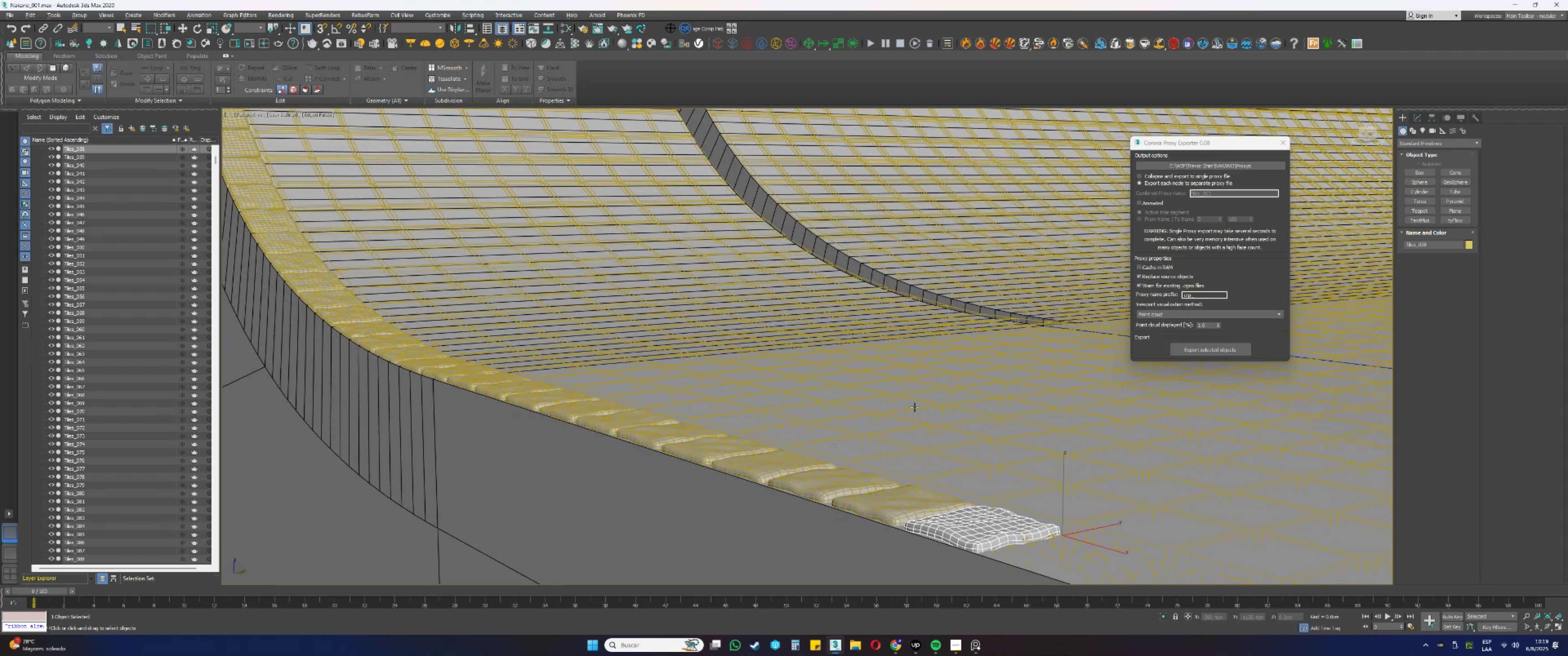 
left_click([1207, 347])
 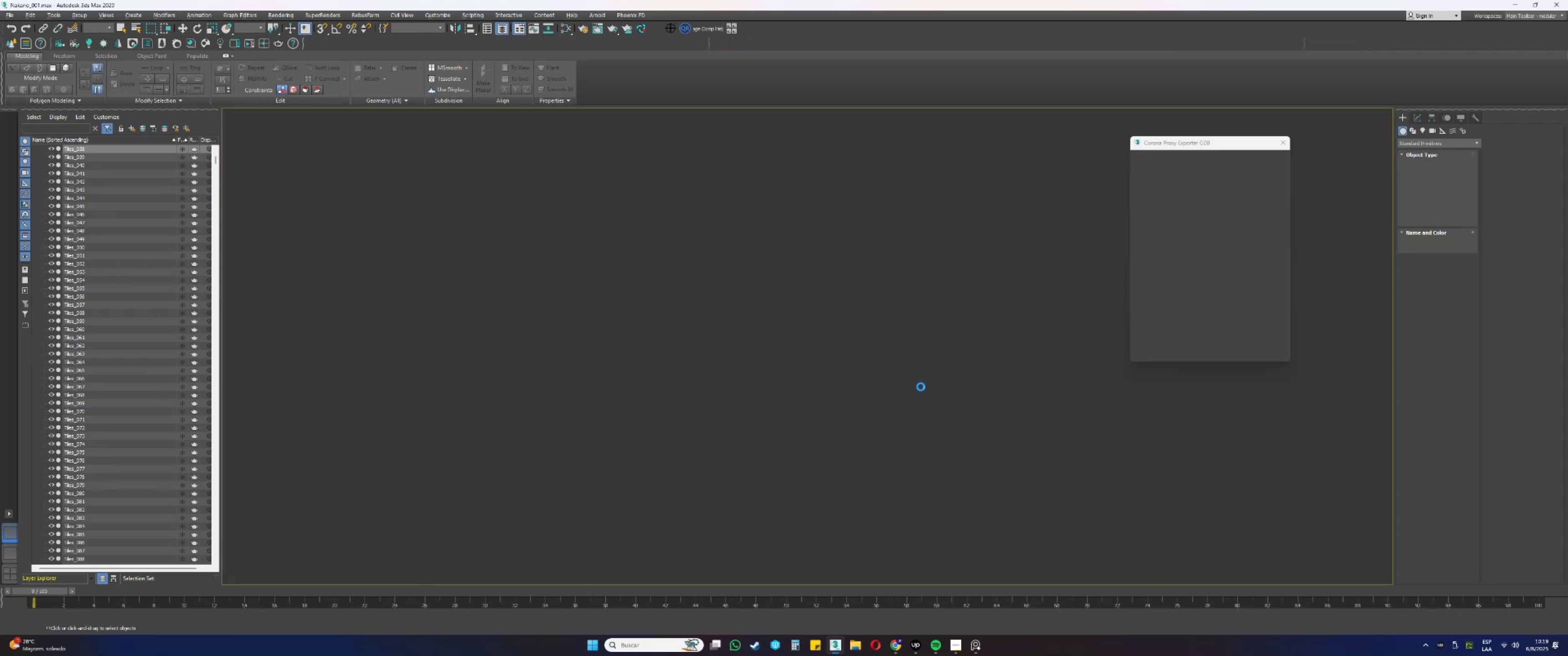 
left_click([885, 499])
 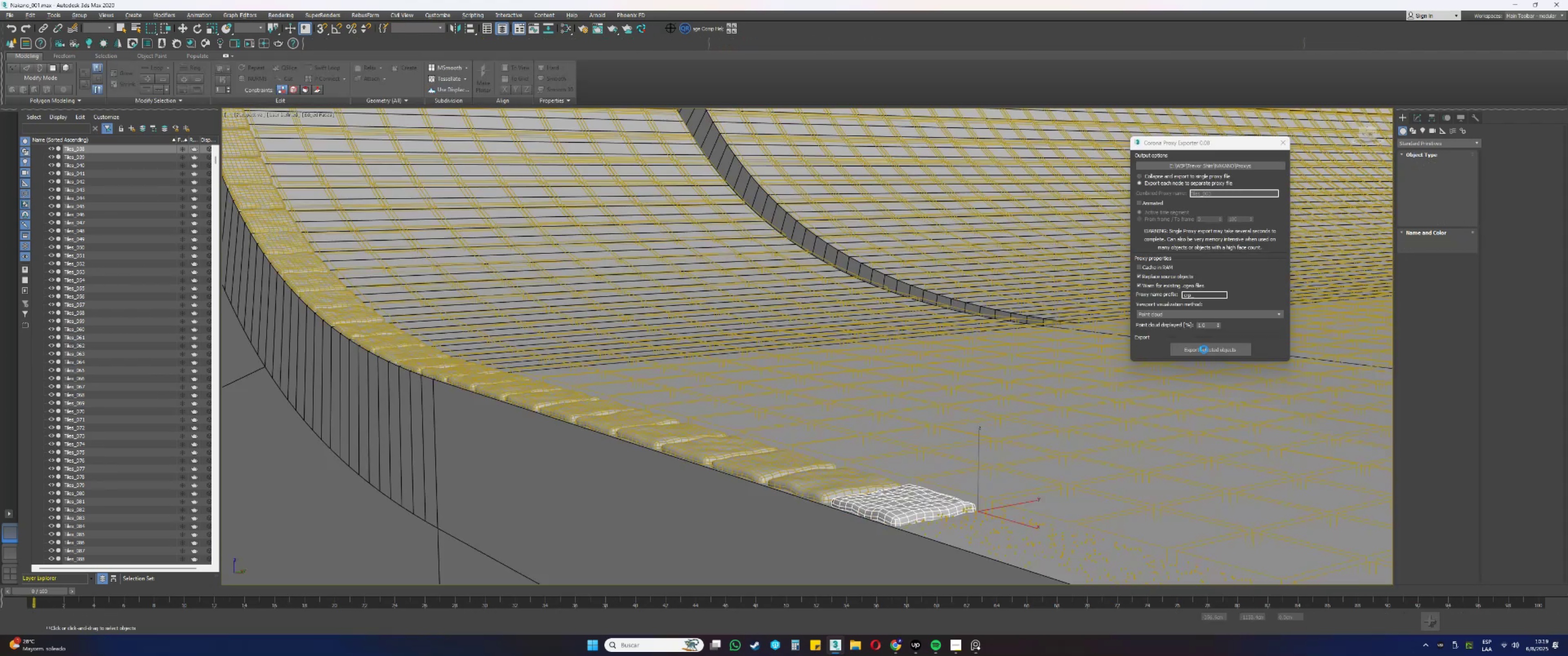 
left_click([1204, 349])
 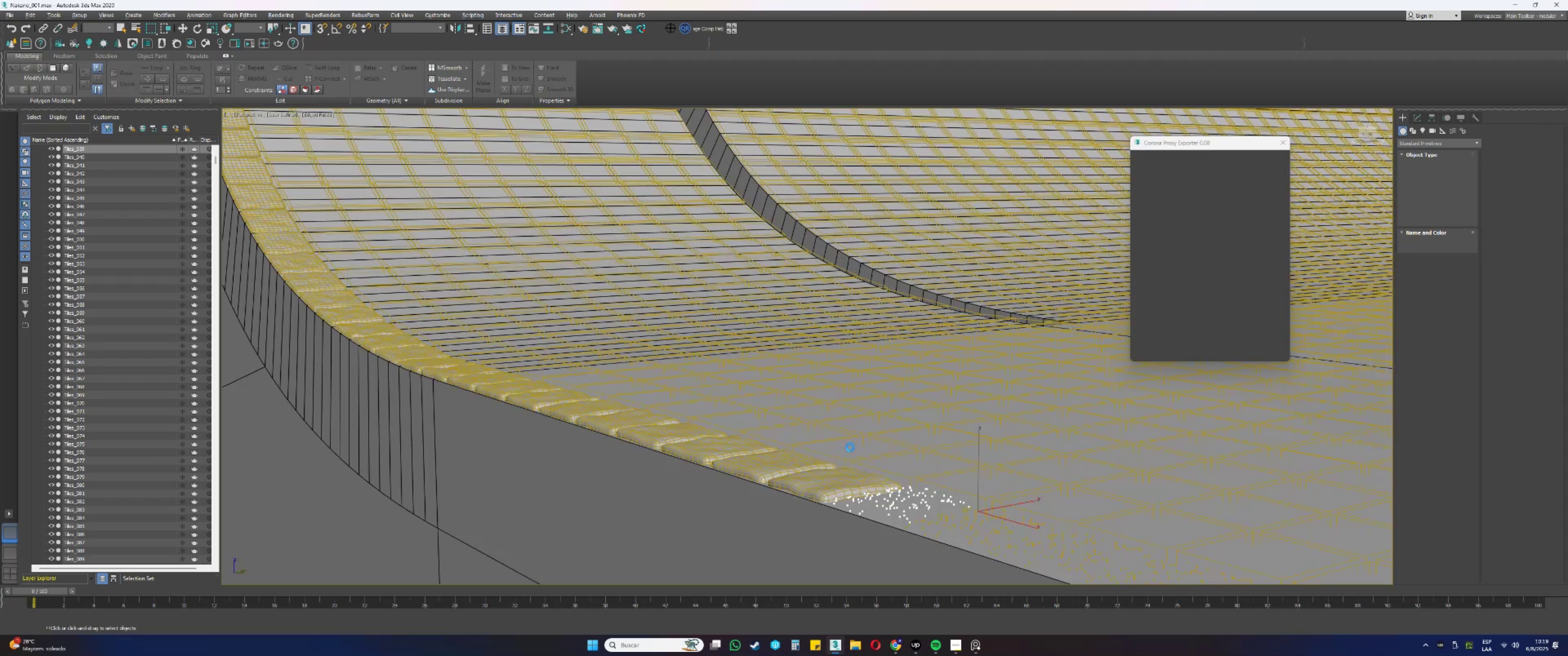 
left_click([826, 486])
 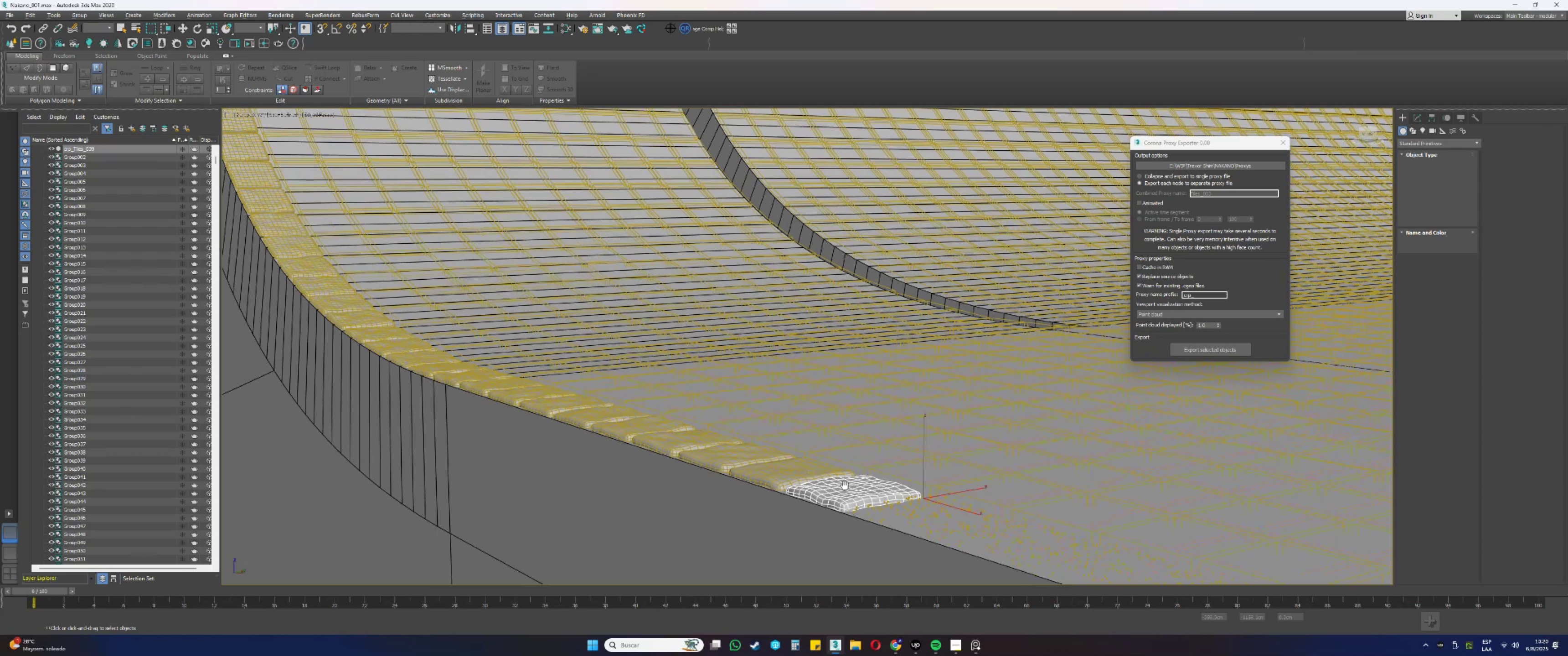 
wait(7.34)
 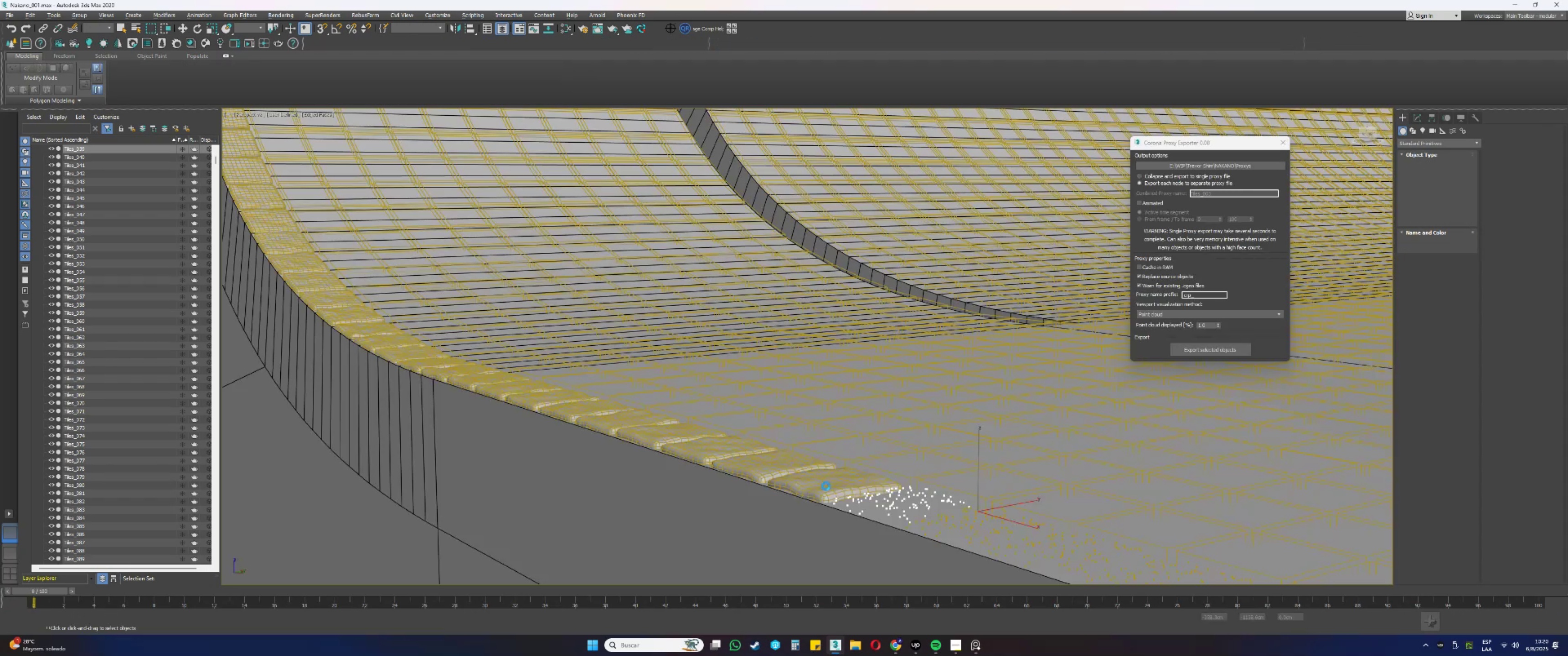 
left_click([1237, 347])
 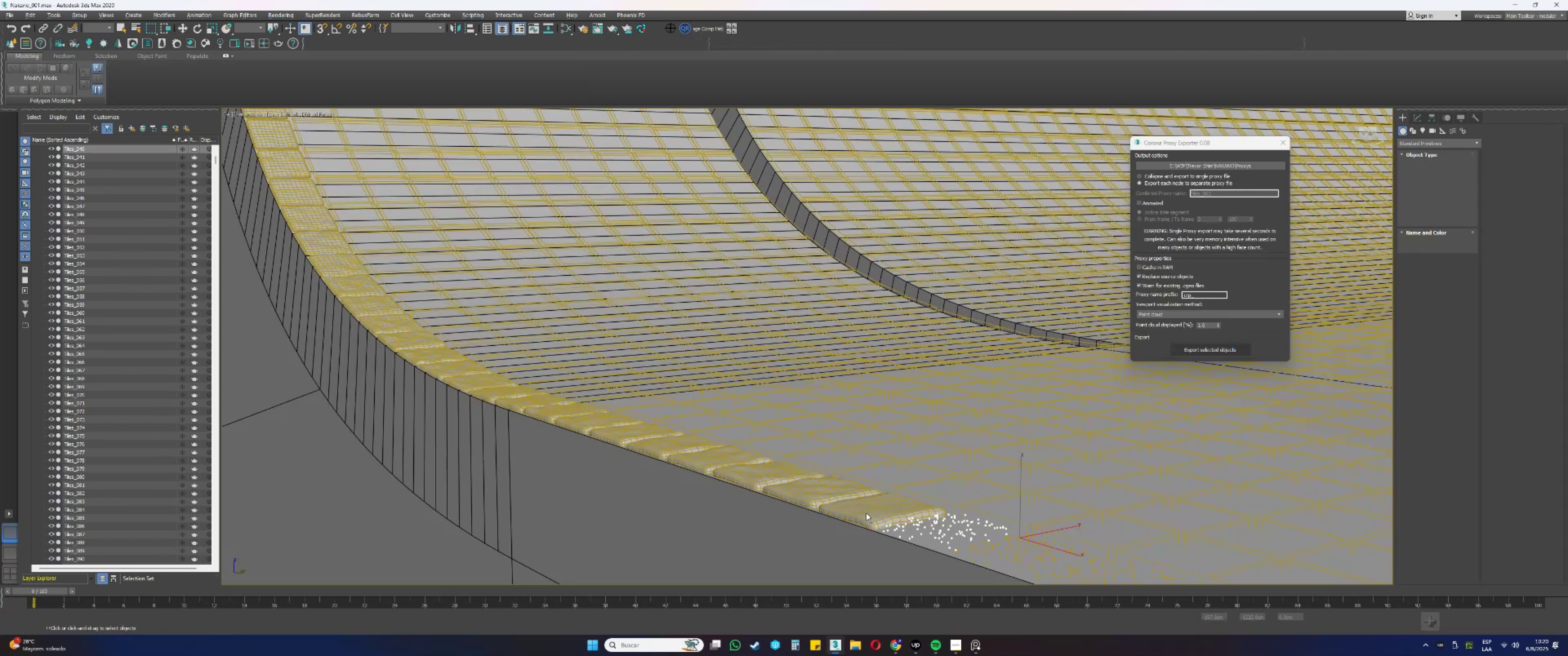 
wait(7.54)
 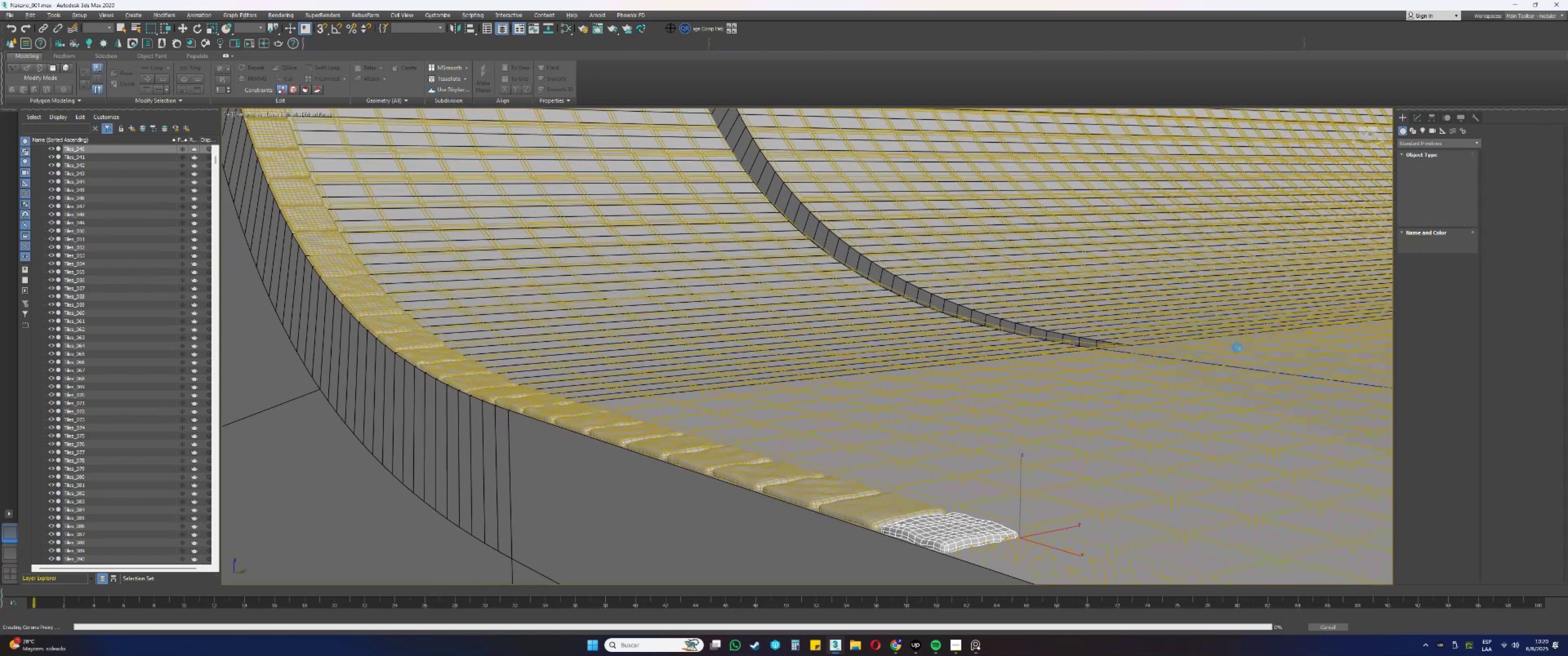 
left_click([866, 513])
 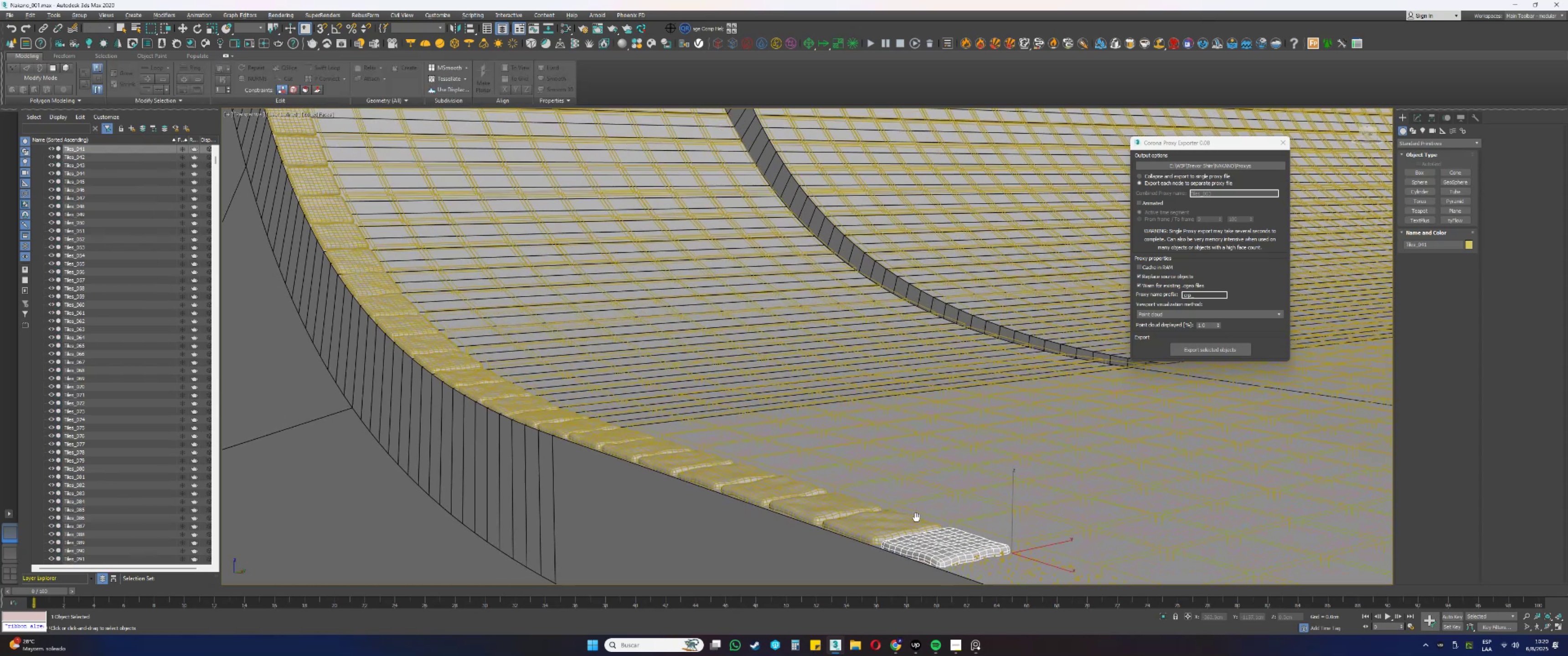 
wait(5.12)
 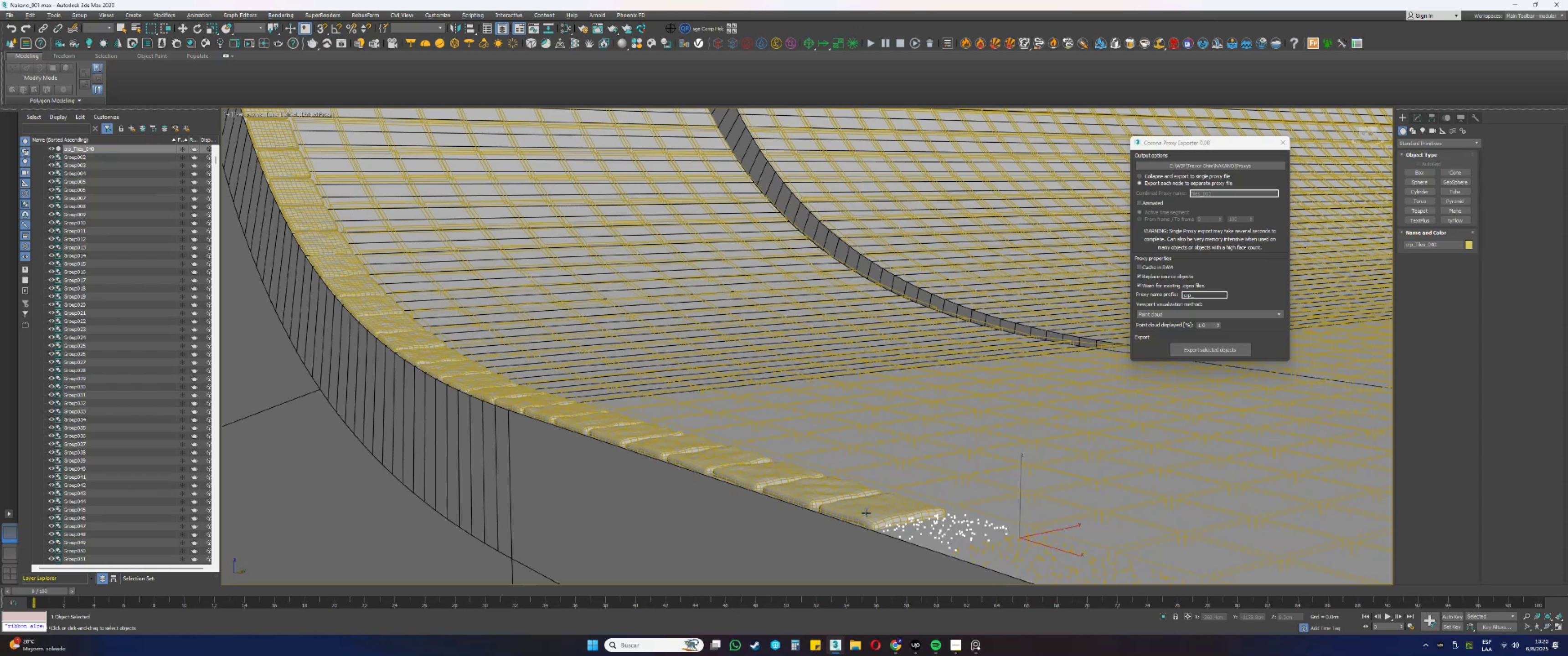 
left_click([1204, 346])
 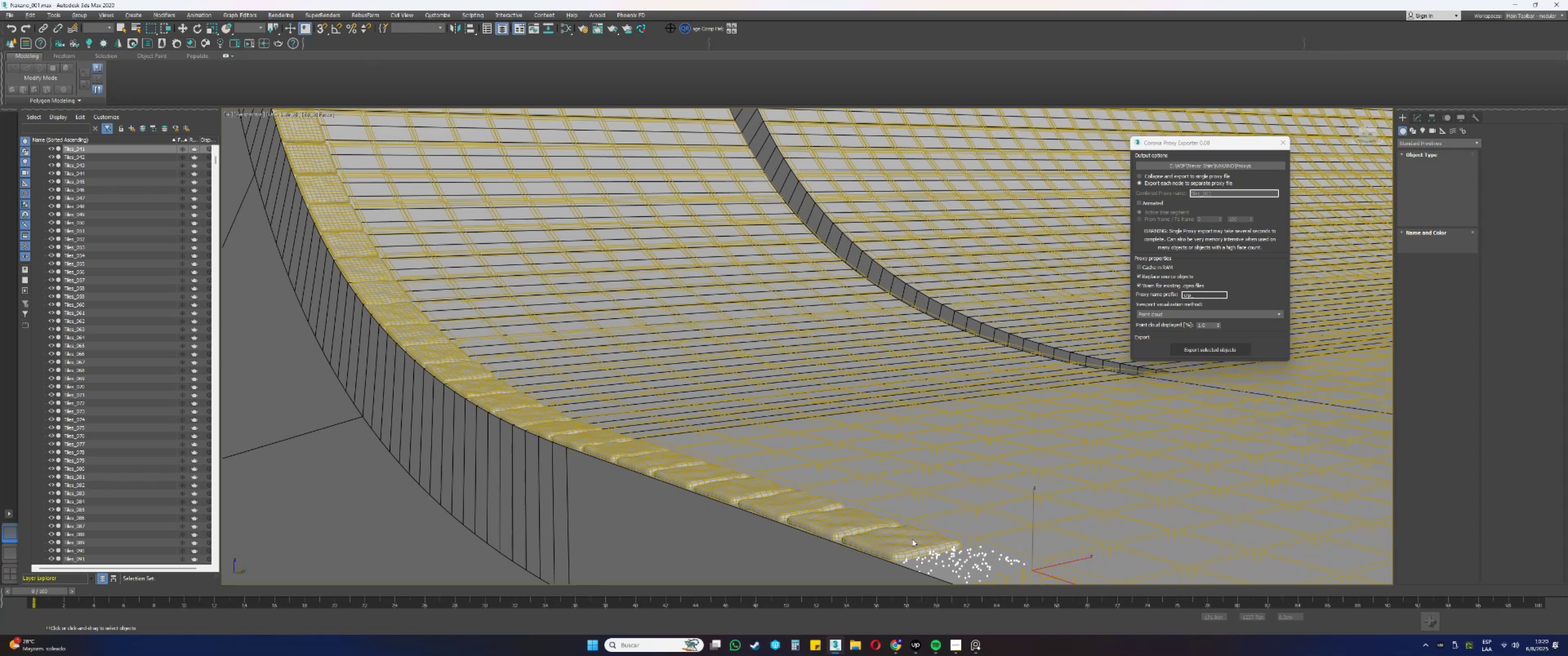 
wait(7.51)
 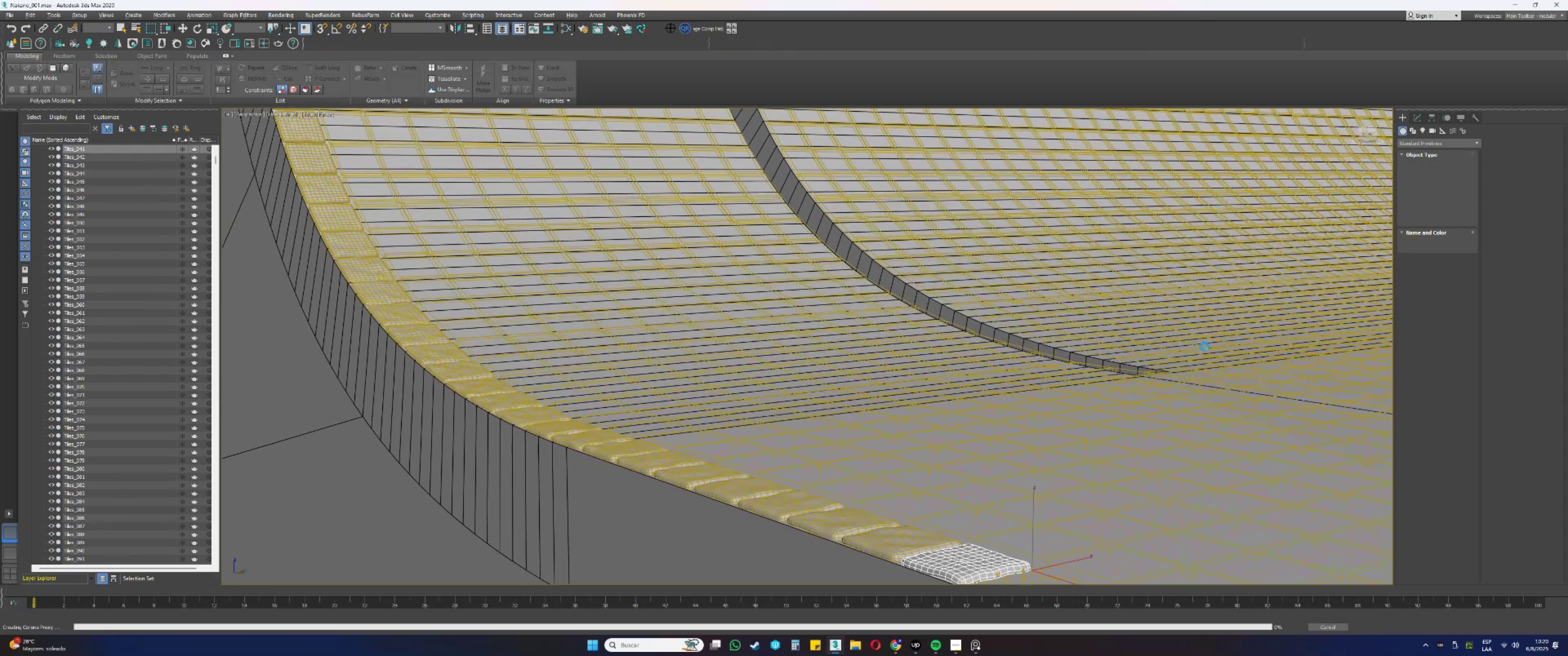 
left_click([898, 544])
 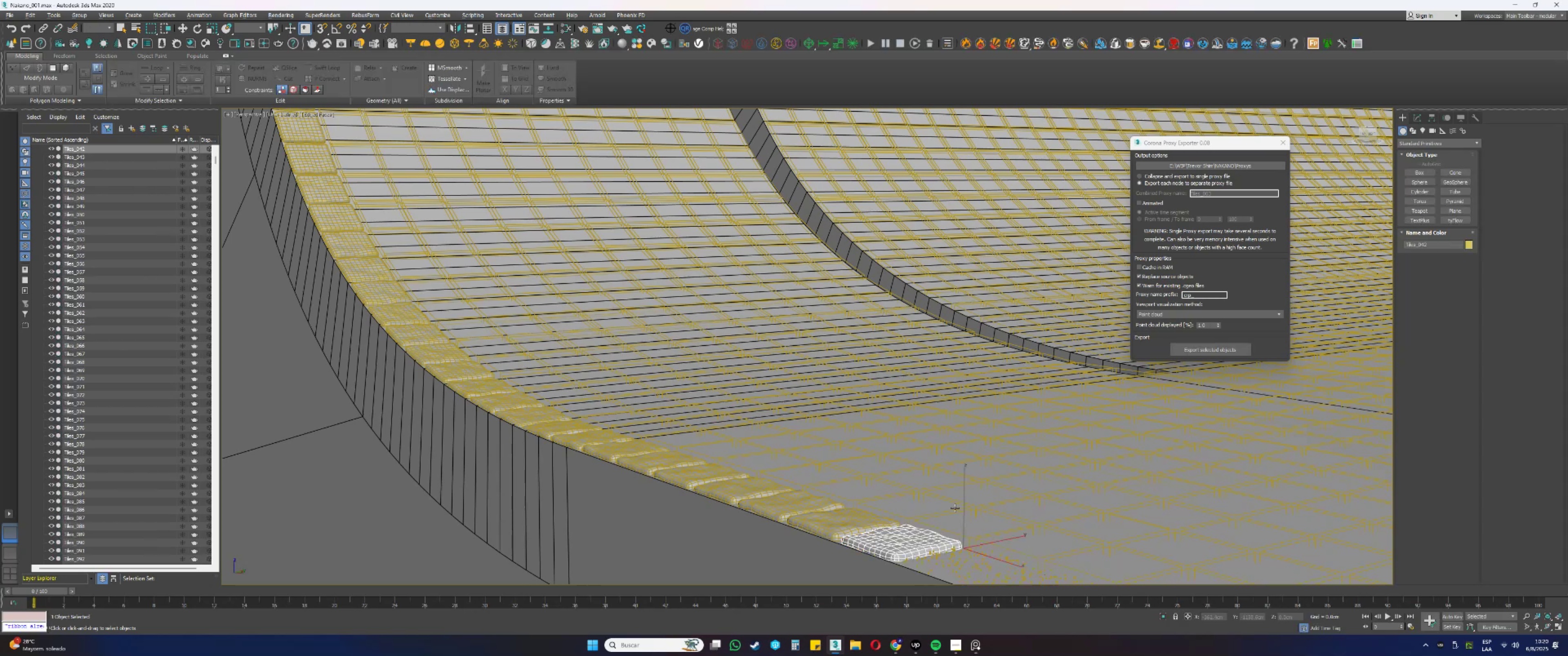 
left_click([1190, 345])
 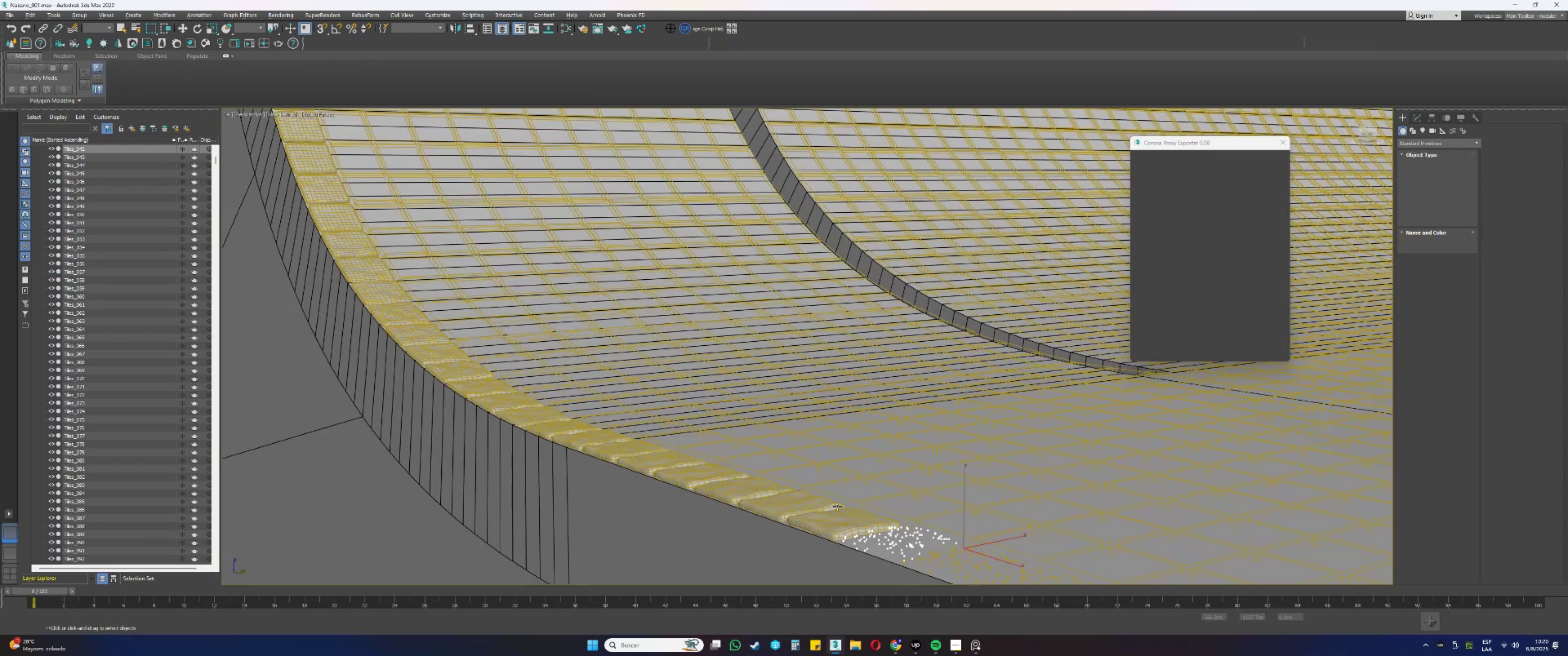 
wait(5.77)
 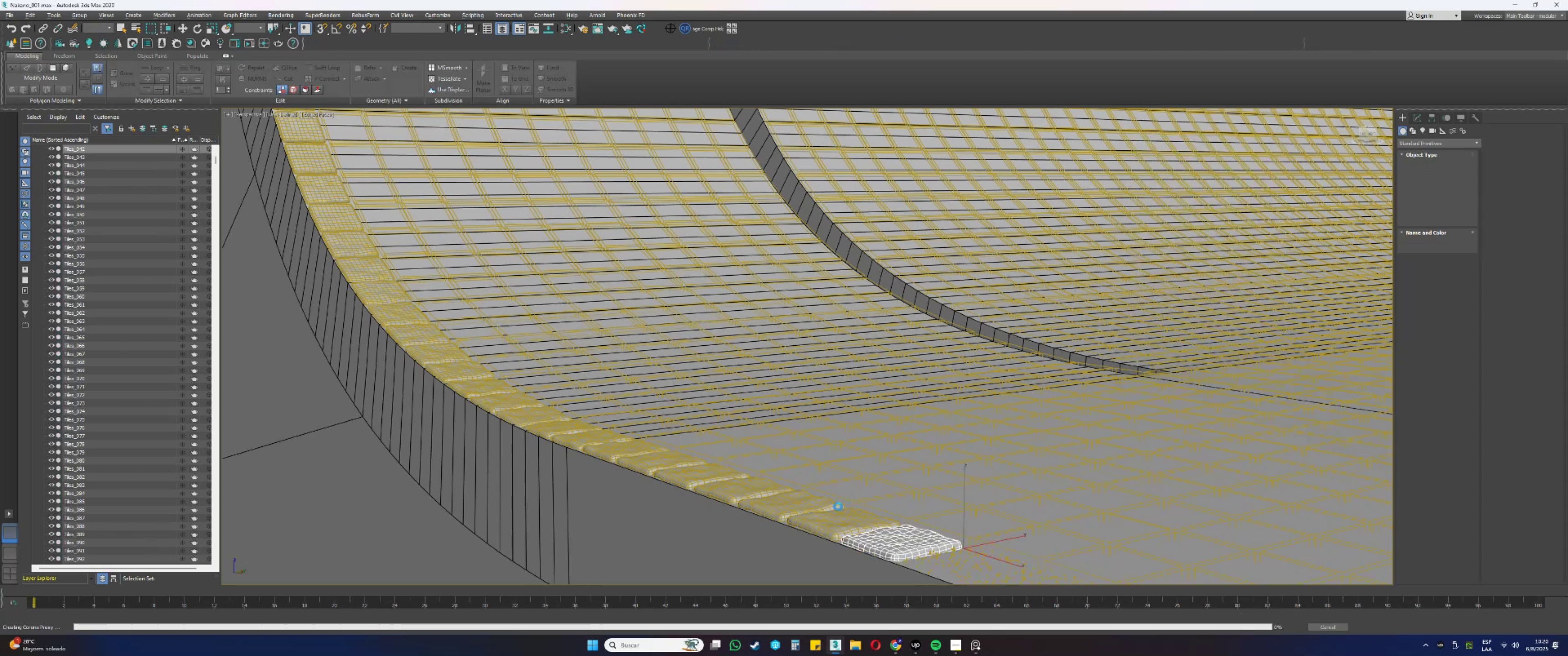 
left_click([849, 524])
 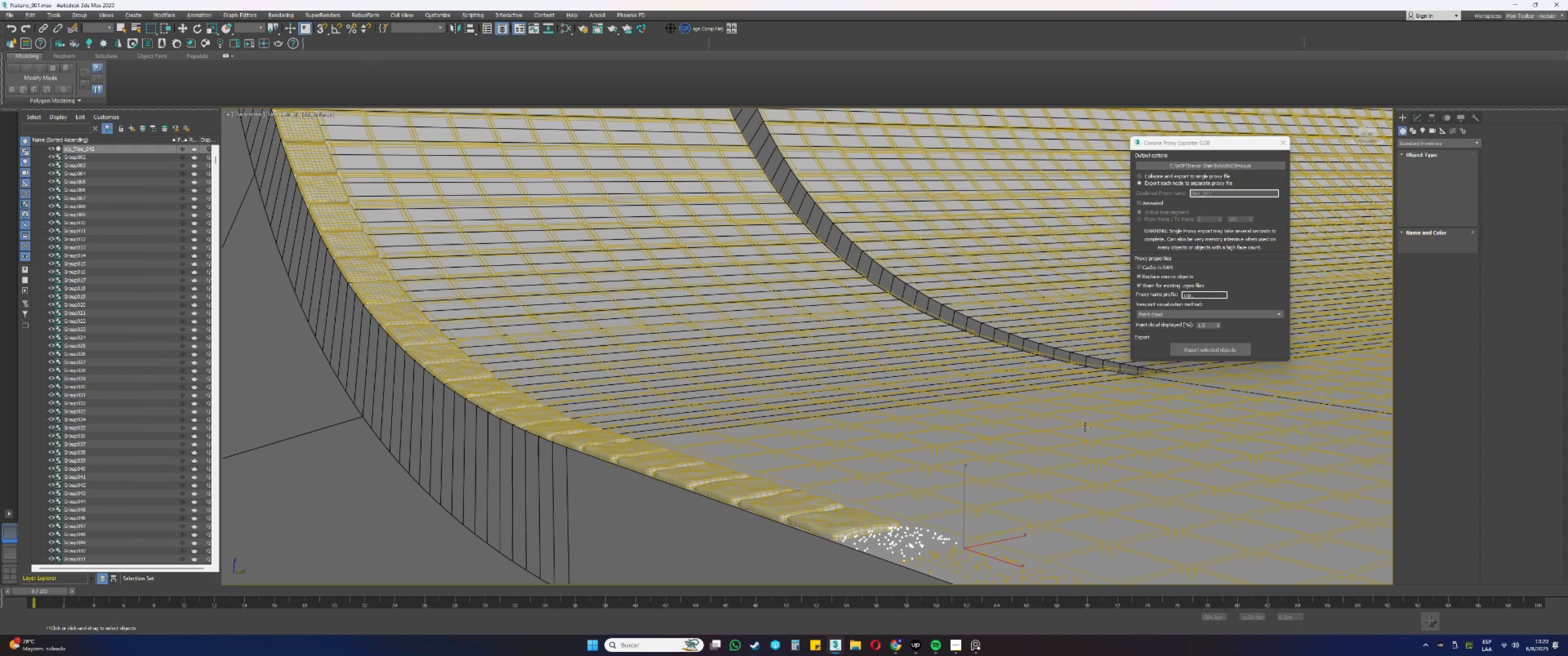 
left_click([1197, 353])
 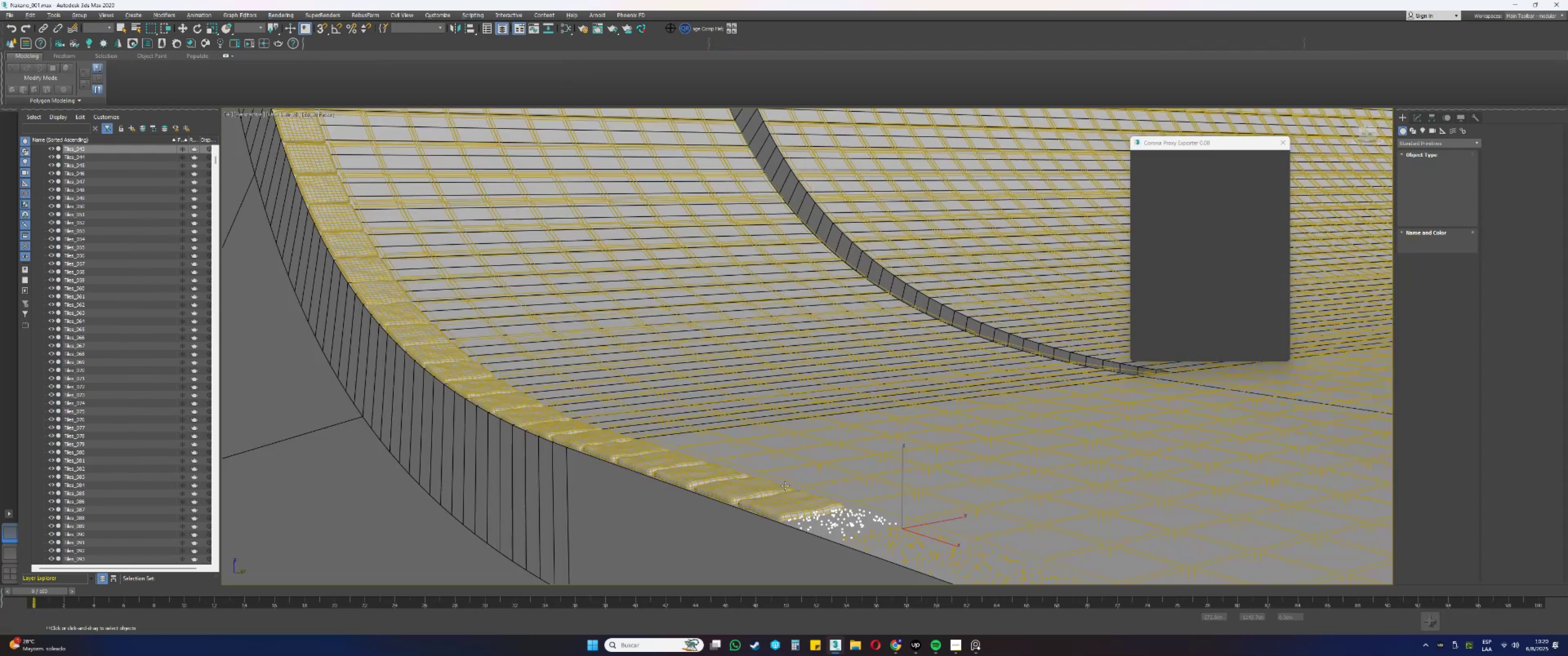 
wait(5.69)
 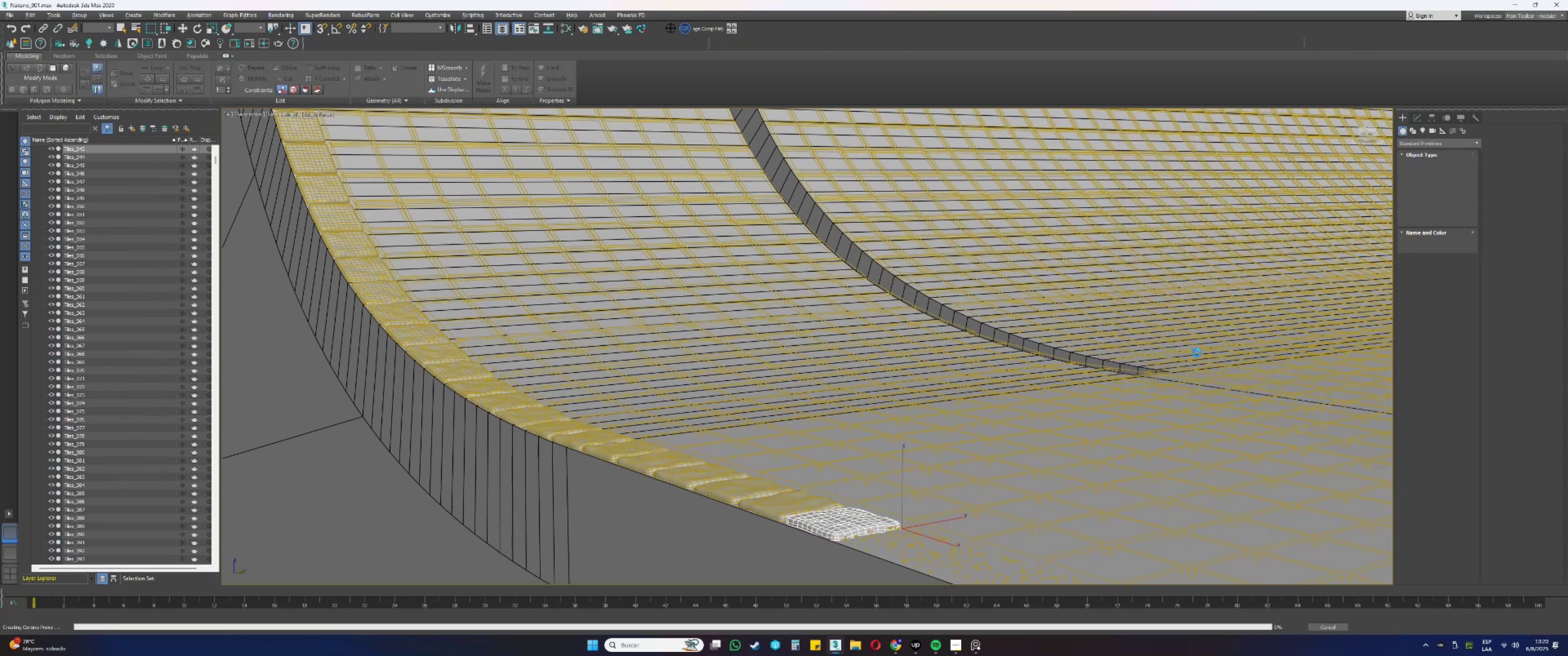 
left_click([783, 507])
 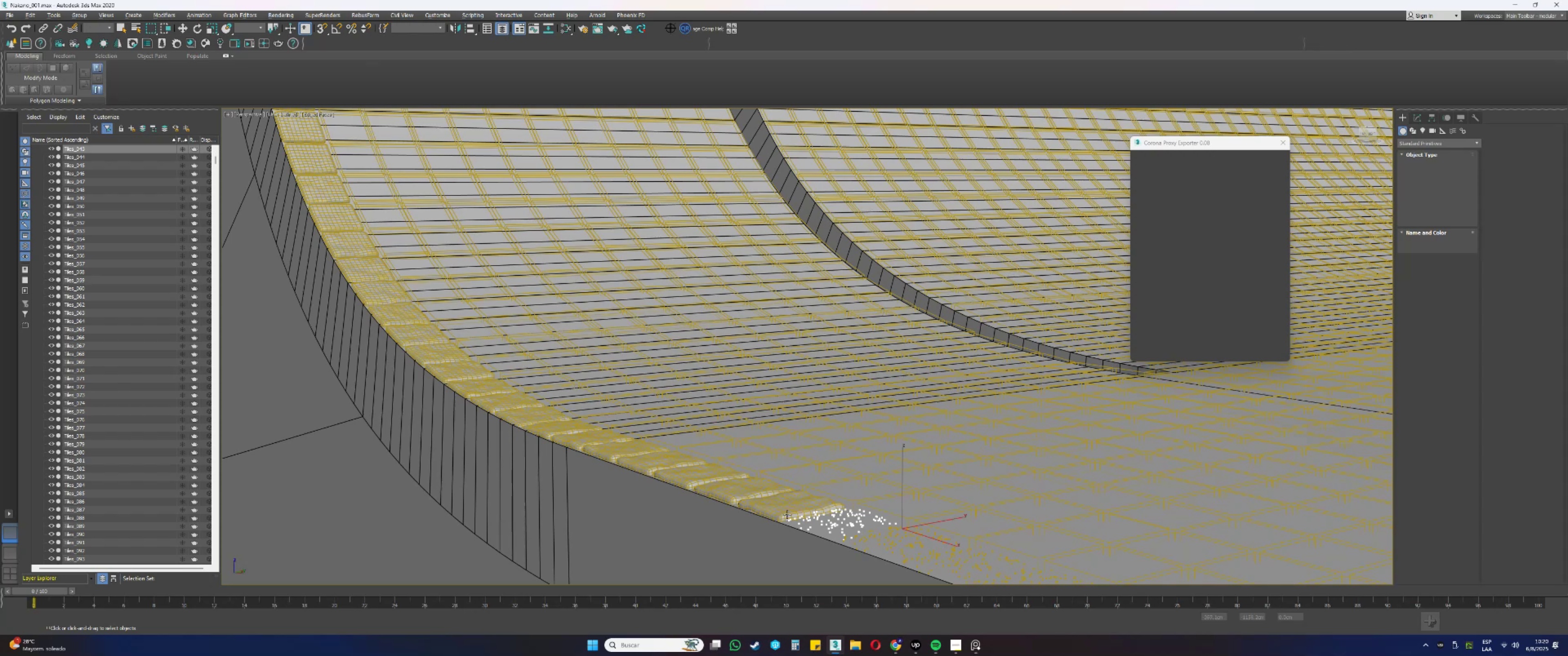 
scroll: coordinate [776, 493], scroll_direction: up, amount: 1.0
 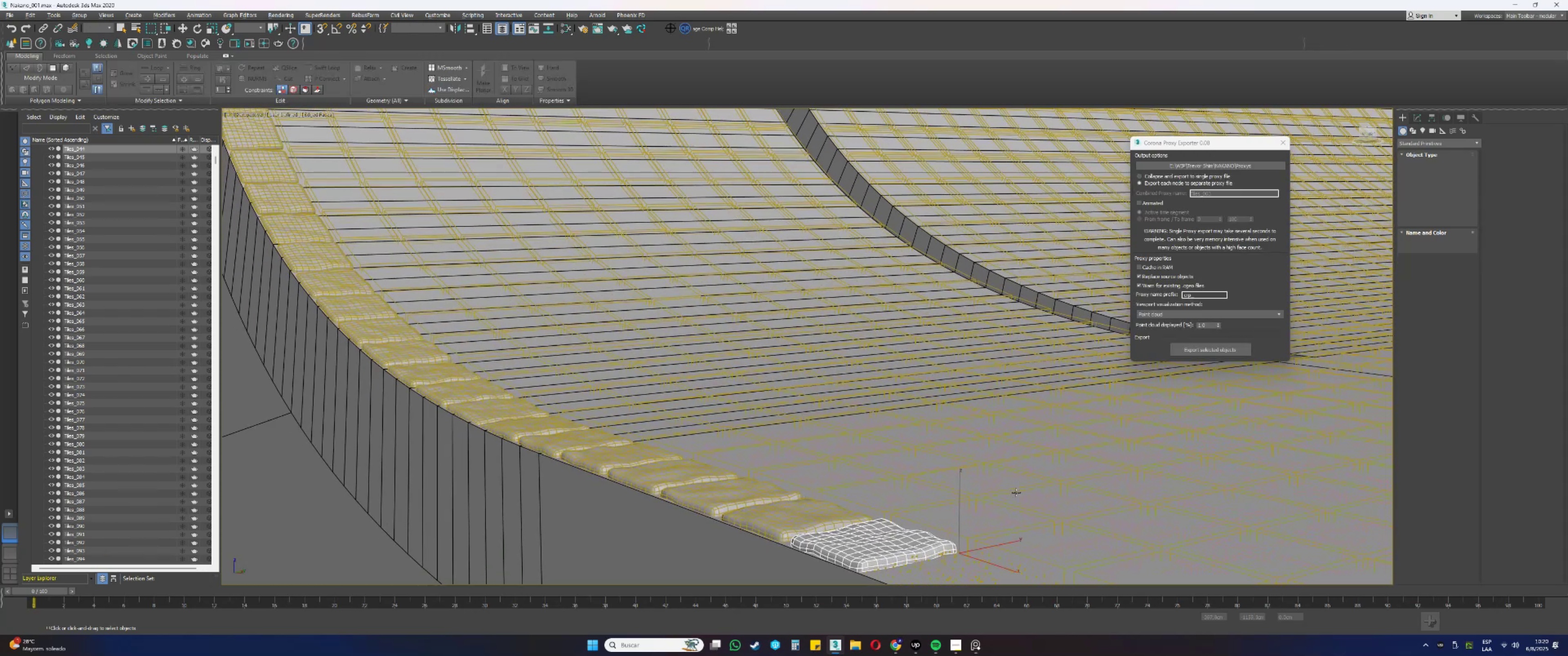 
left_click([1186, 349])
 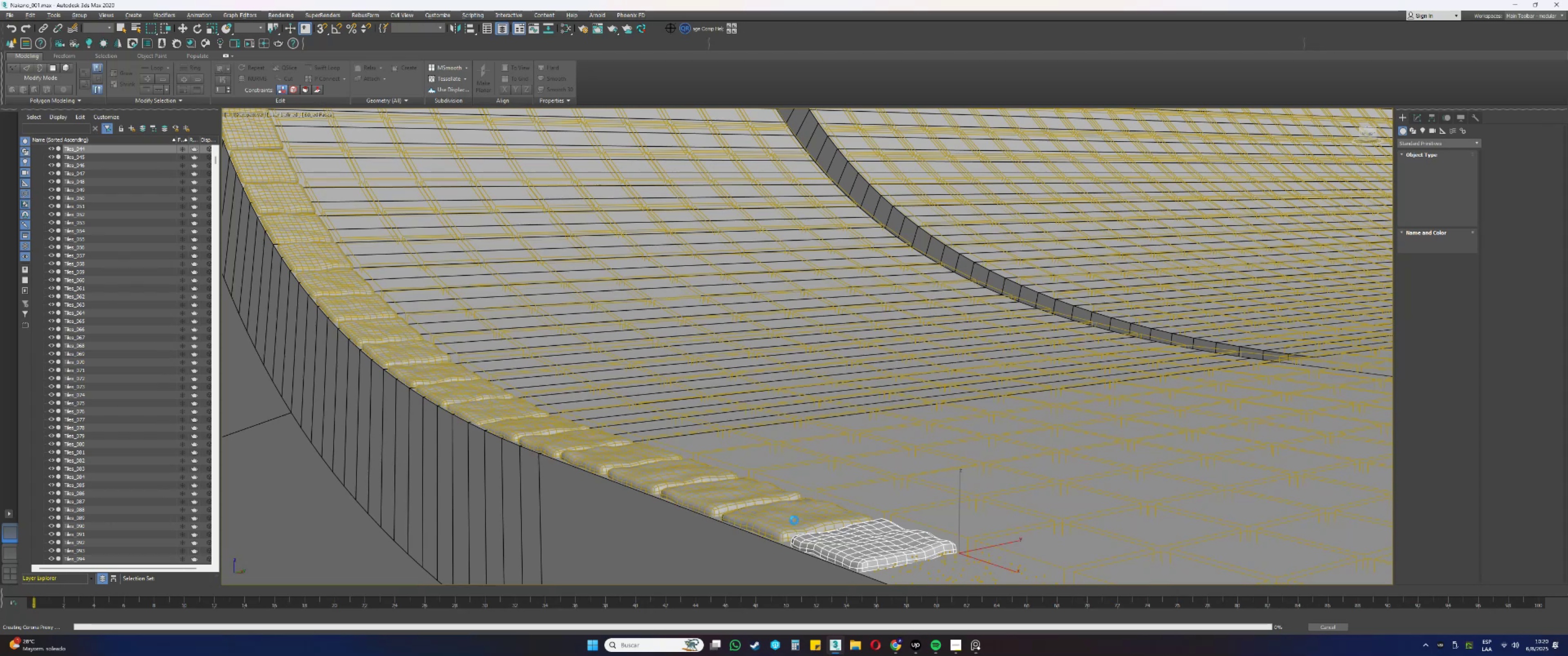 
wait(6.99)
 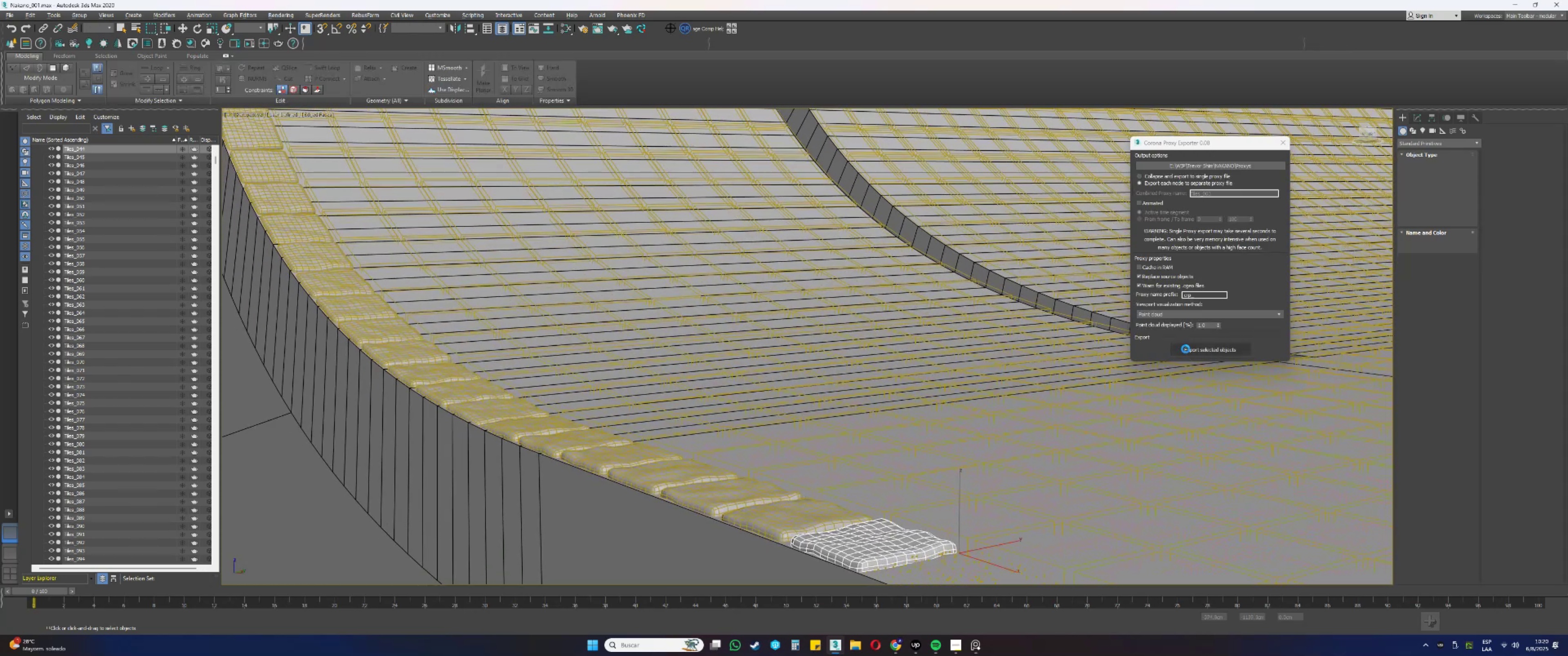 
left_click([794, 520])
 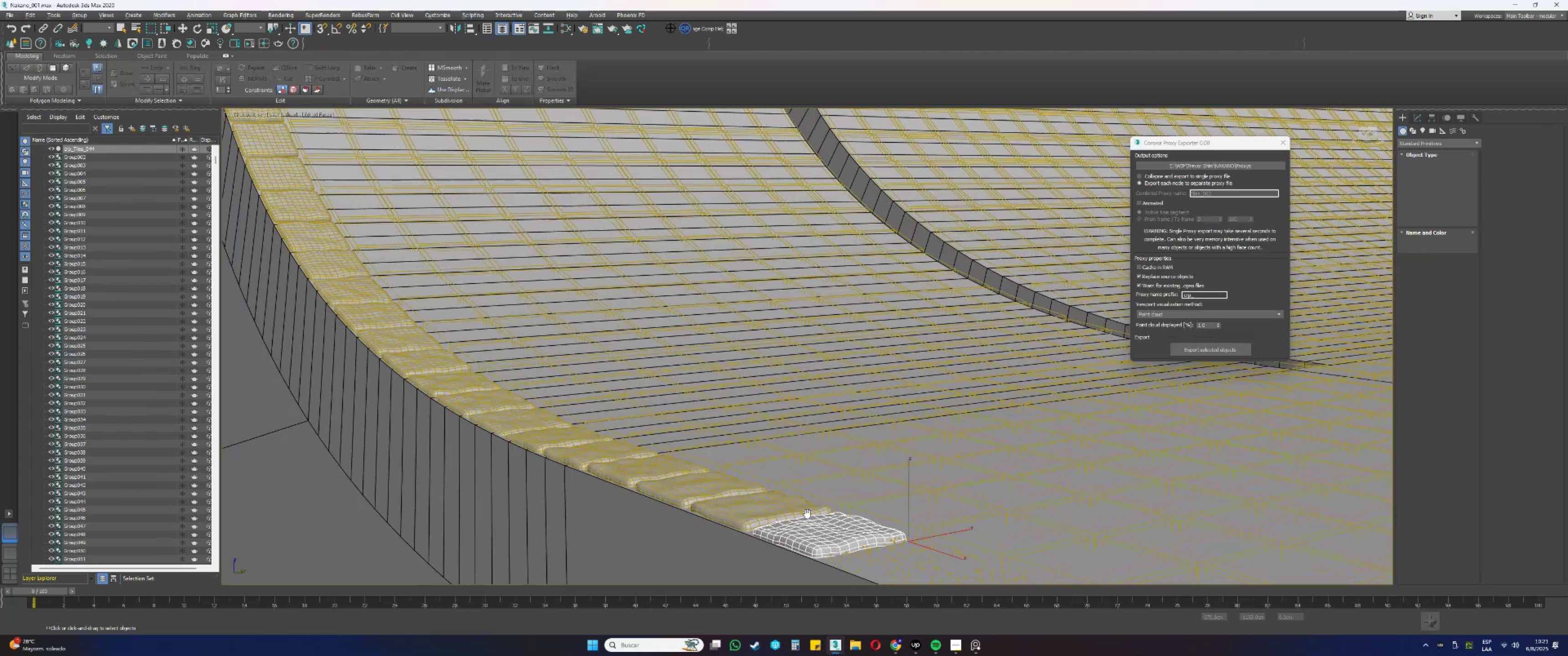 
wait(7.16)
 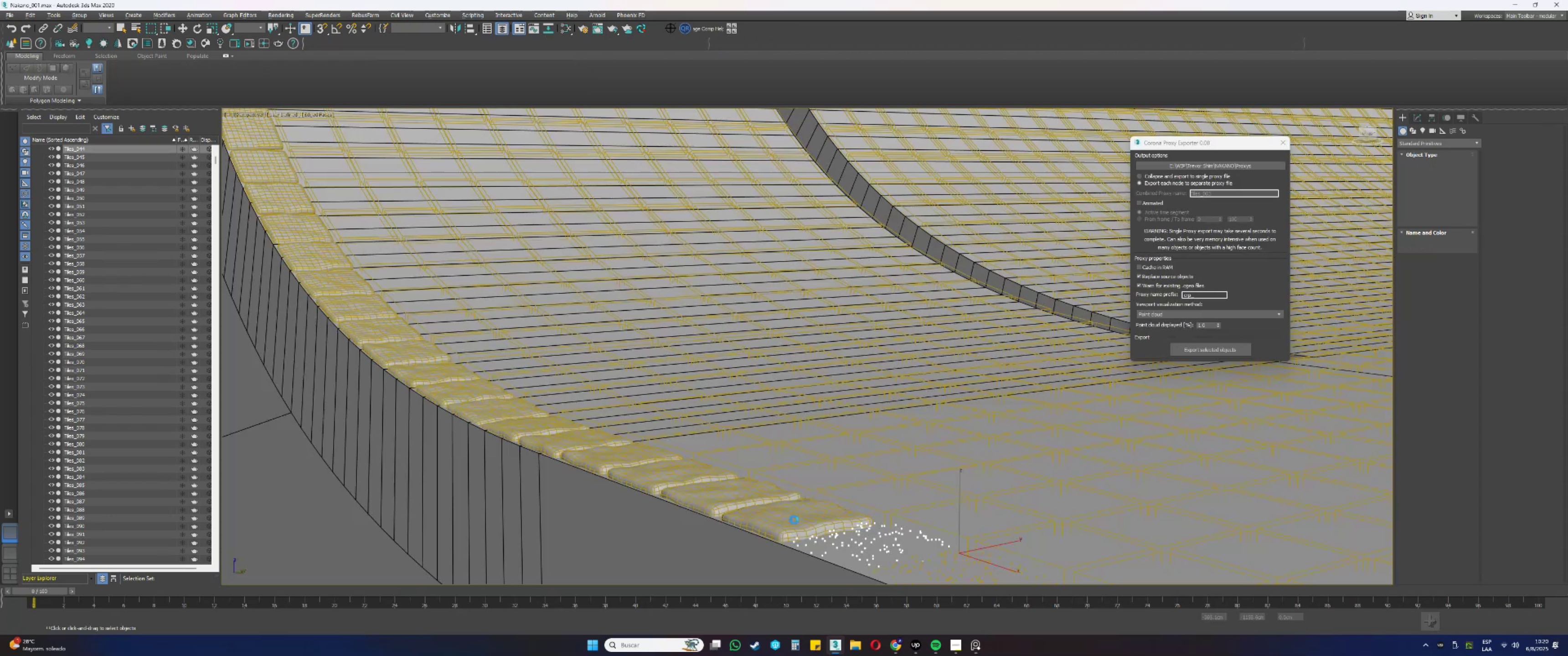 
left_click([1195, 353])
 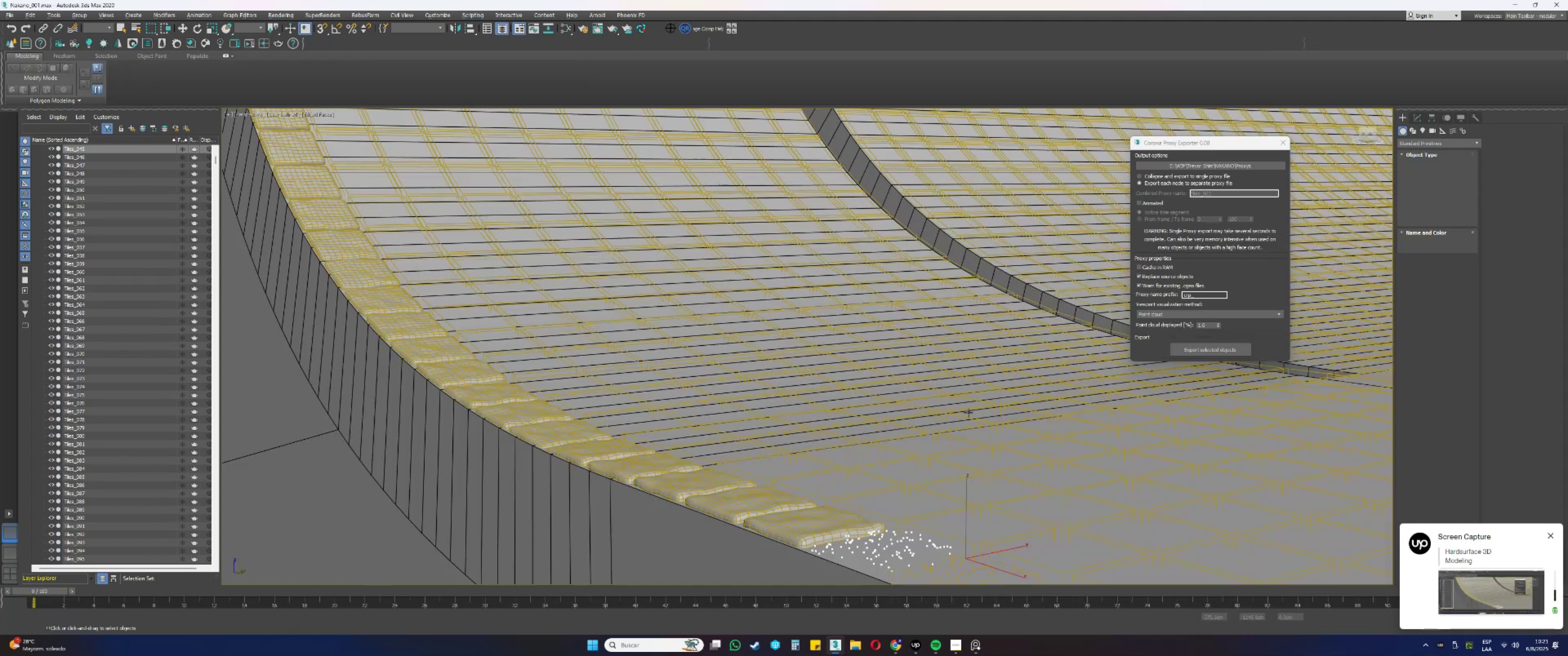 
wait(6.43)
 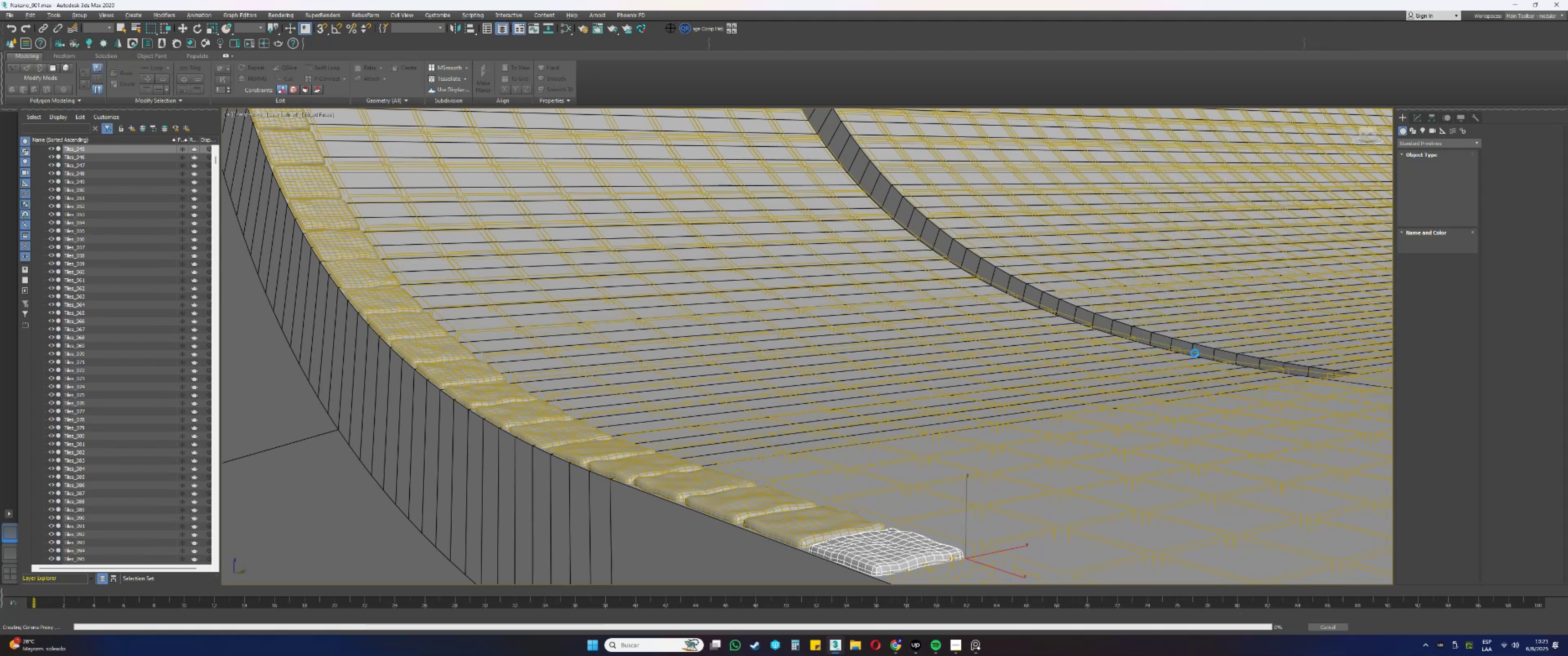 
left_click([810, 518])
 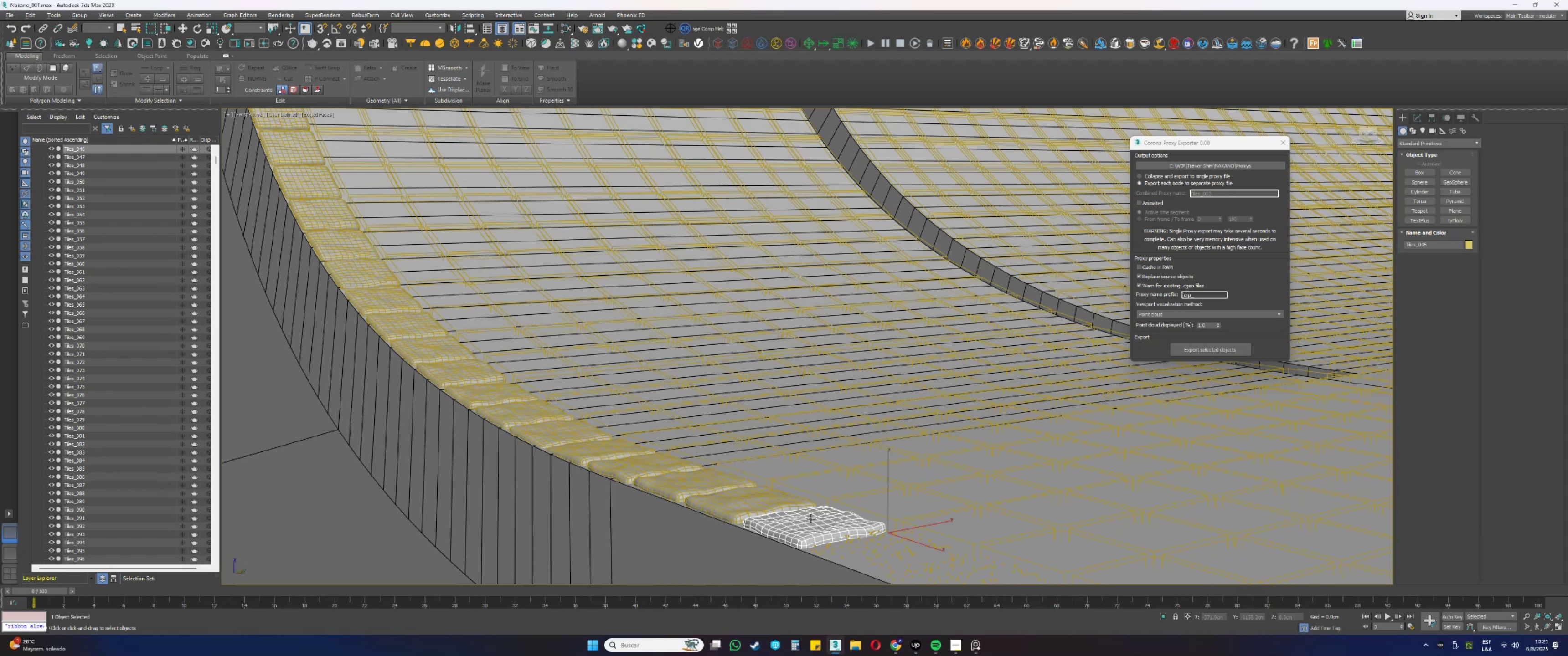 
wait(5.32)
 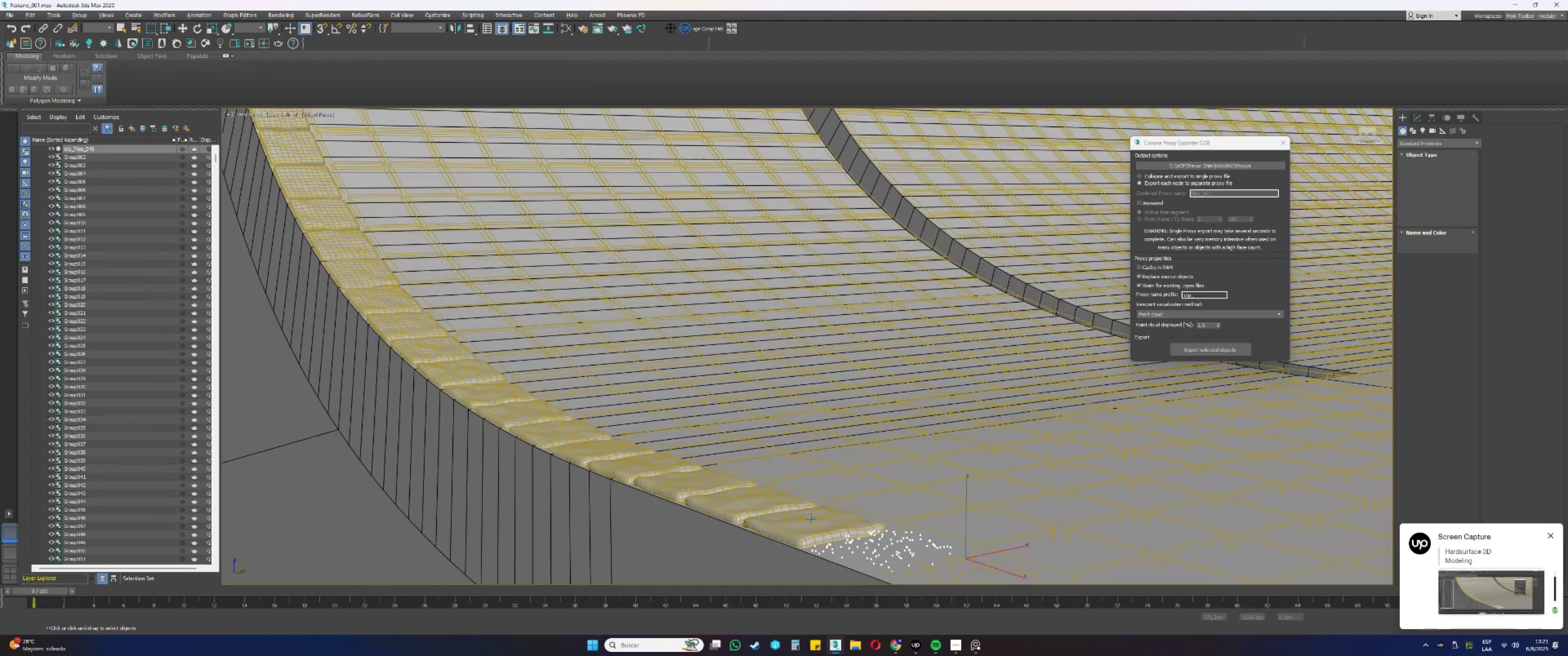 
left_click([1222, 351])
 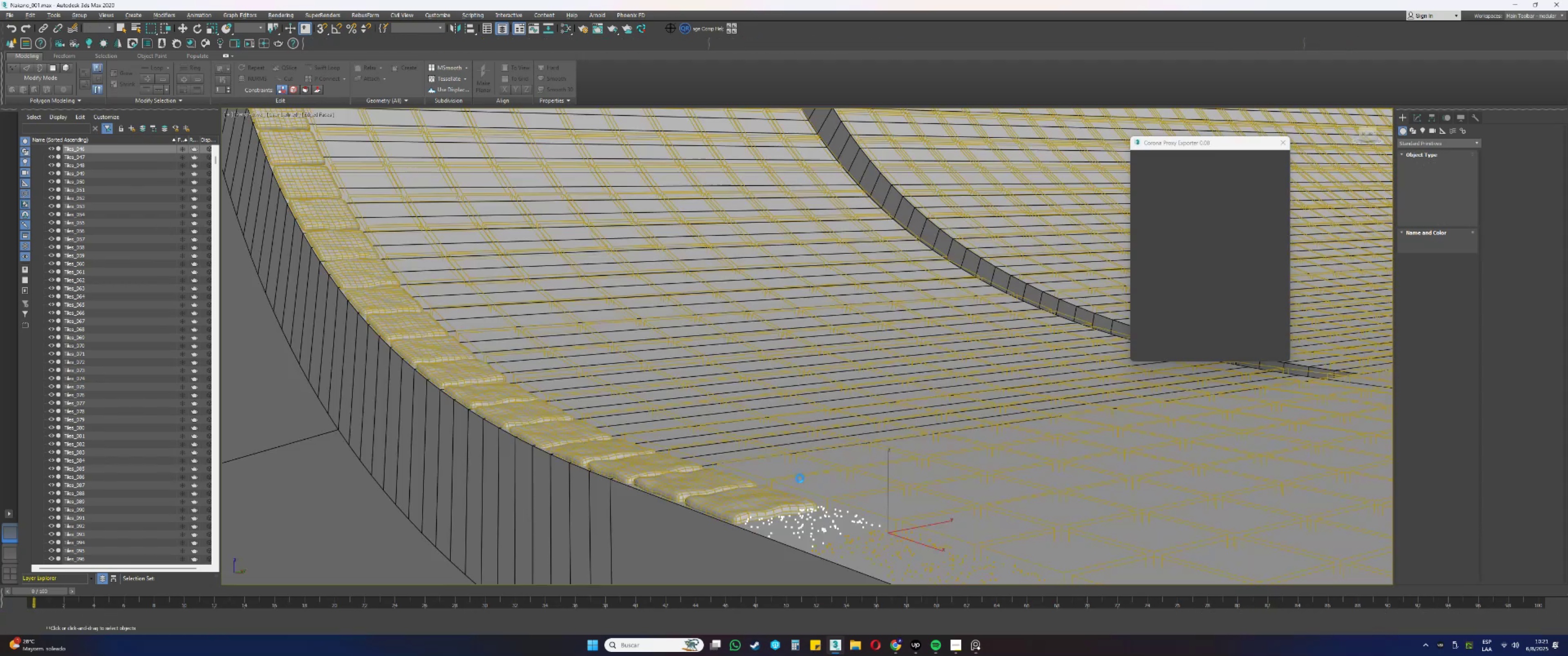 
left_click([749, 506])
 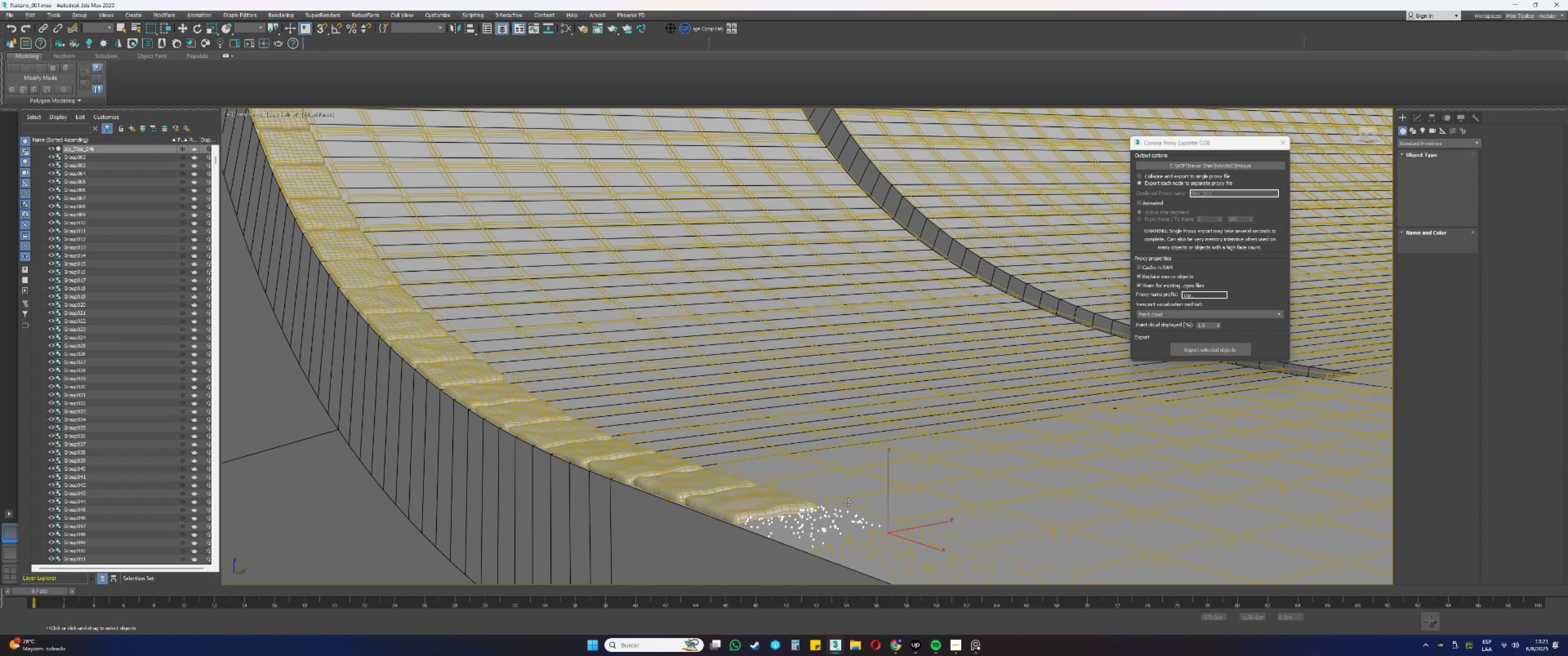 
wait(5.14)
 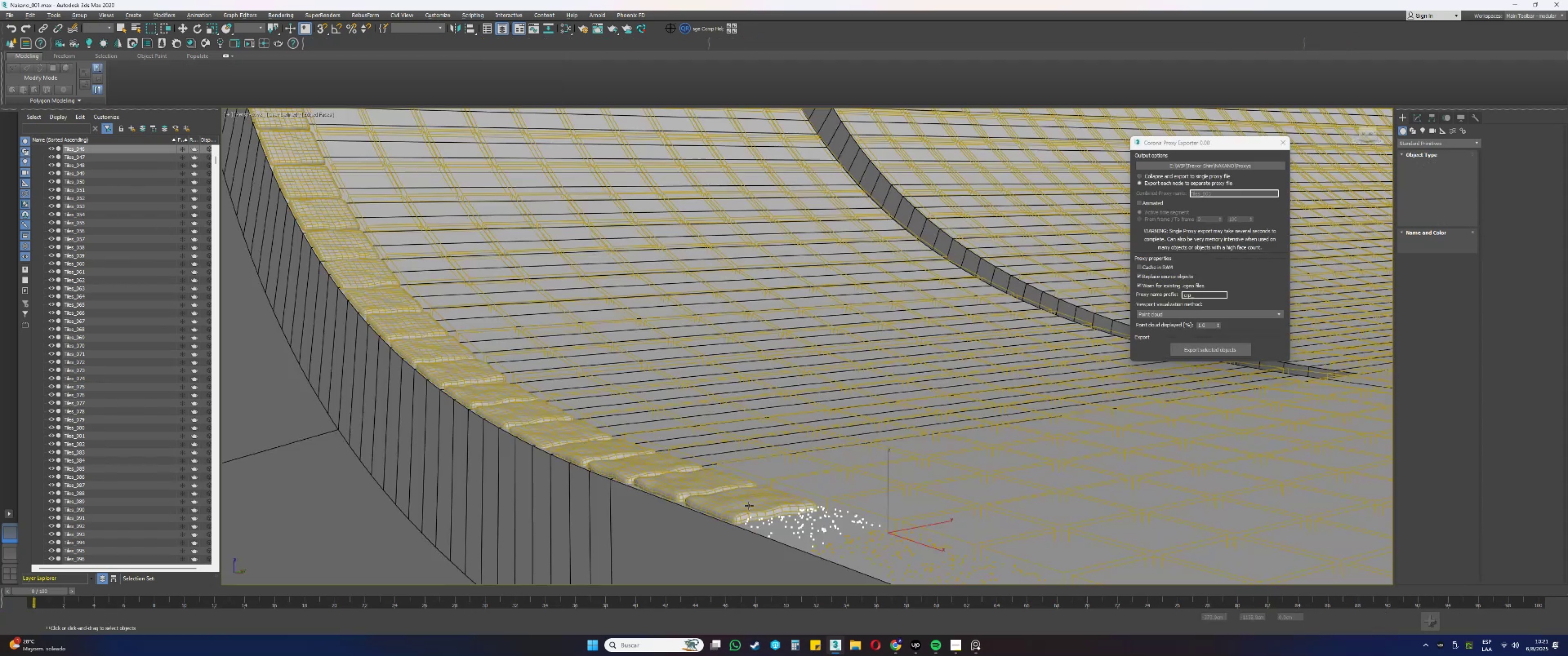 
hold_key(key=AltLeft, duration=1.5)
 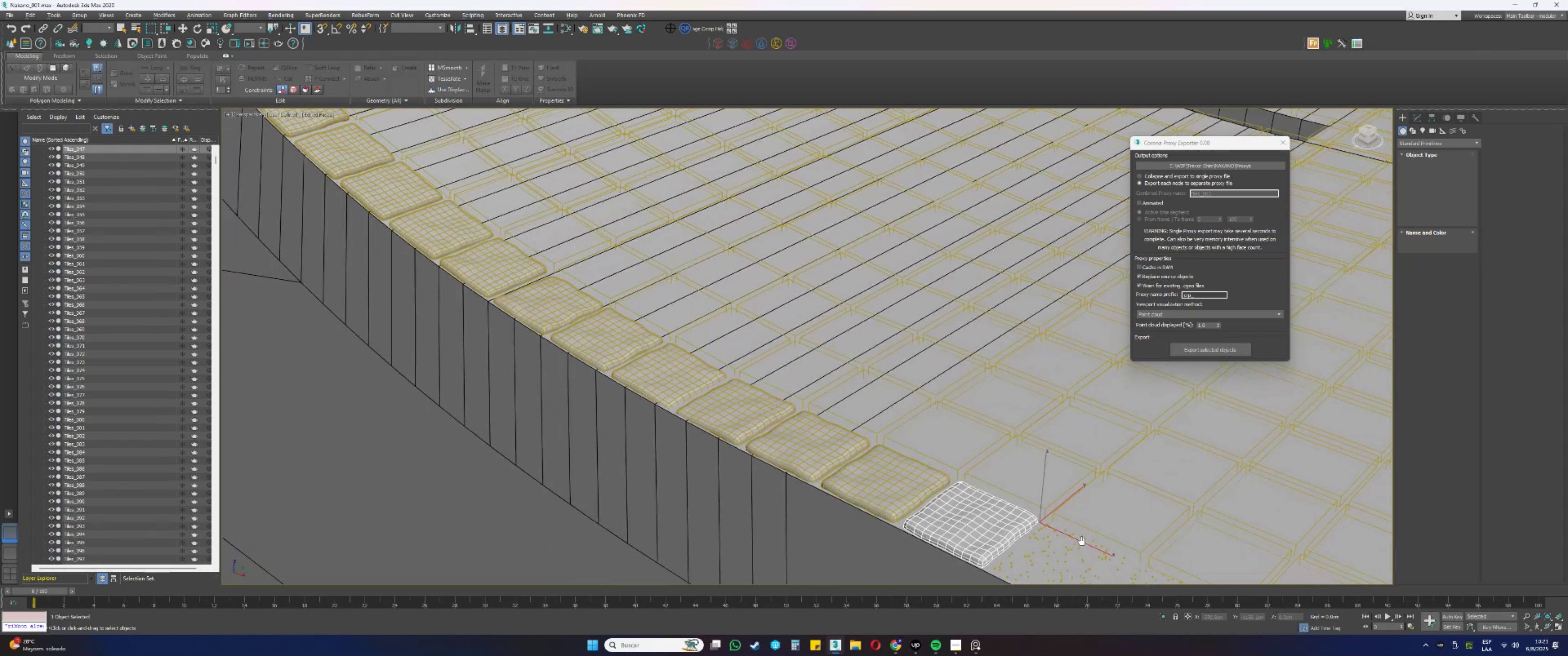 
scroll: coordinate [938, 482], scroll_direction: down, amount: 1.0
 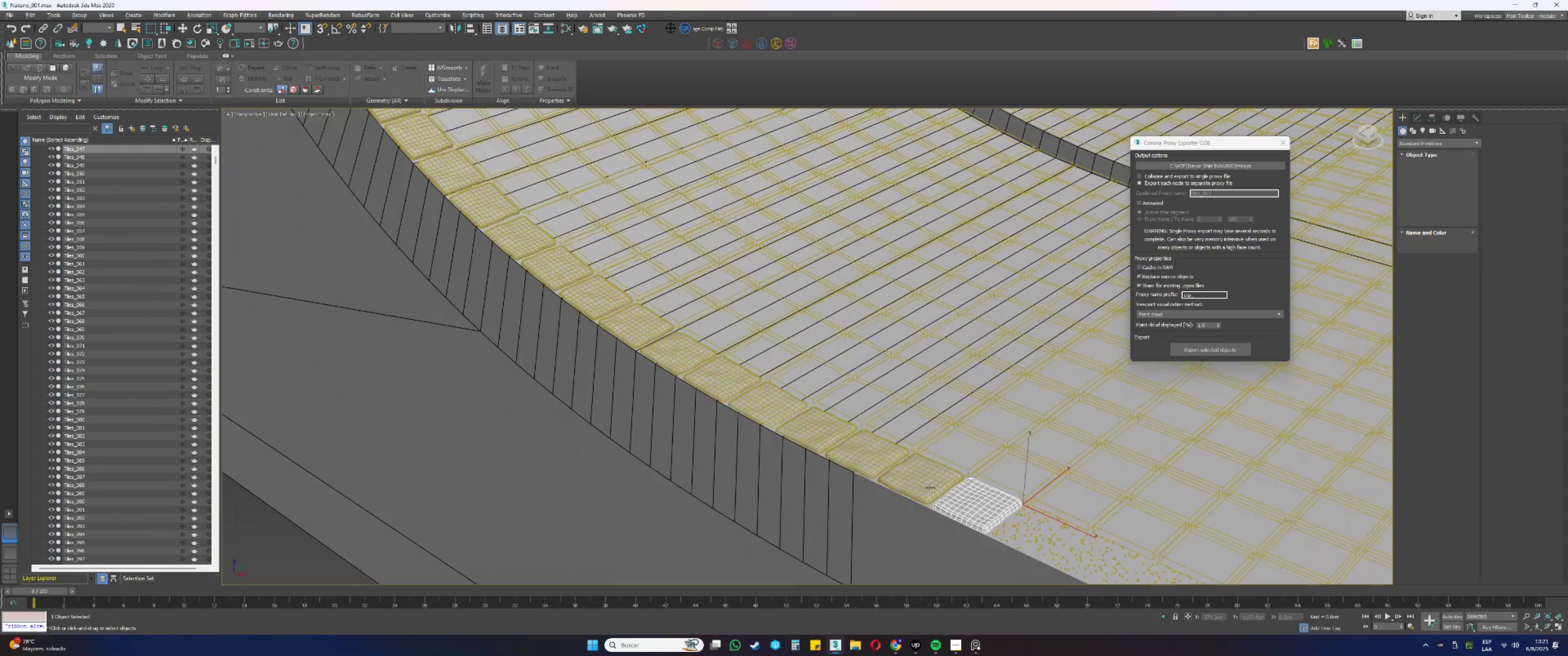 
hold_key(key=AltLeft, duration=0.96)
 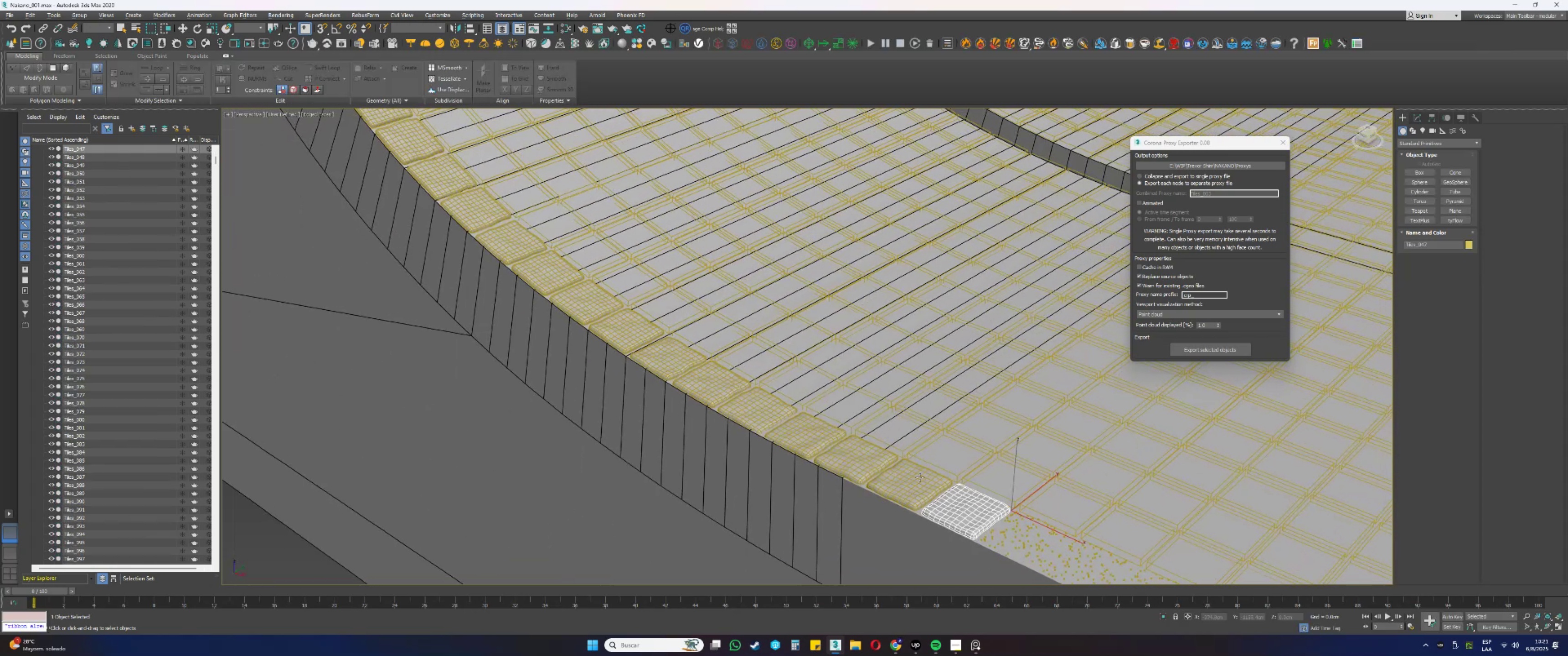 
hold_key(key=AltLeft, duration=1.46)
 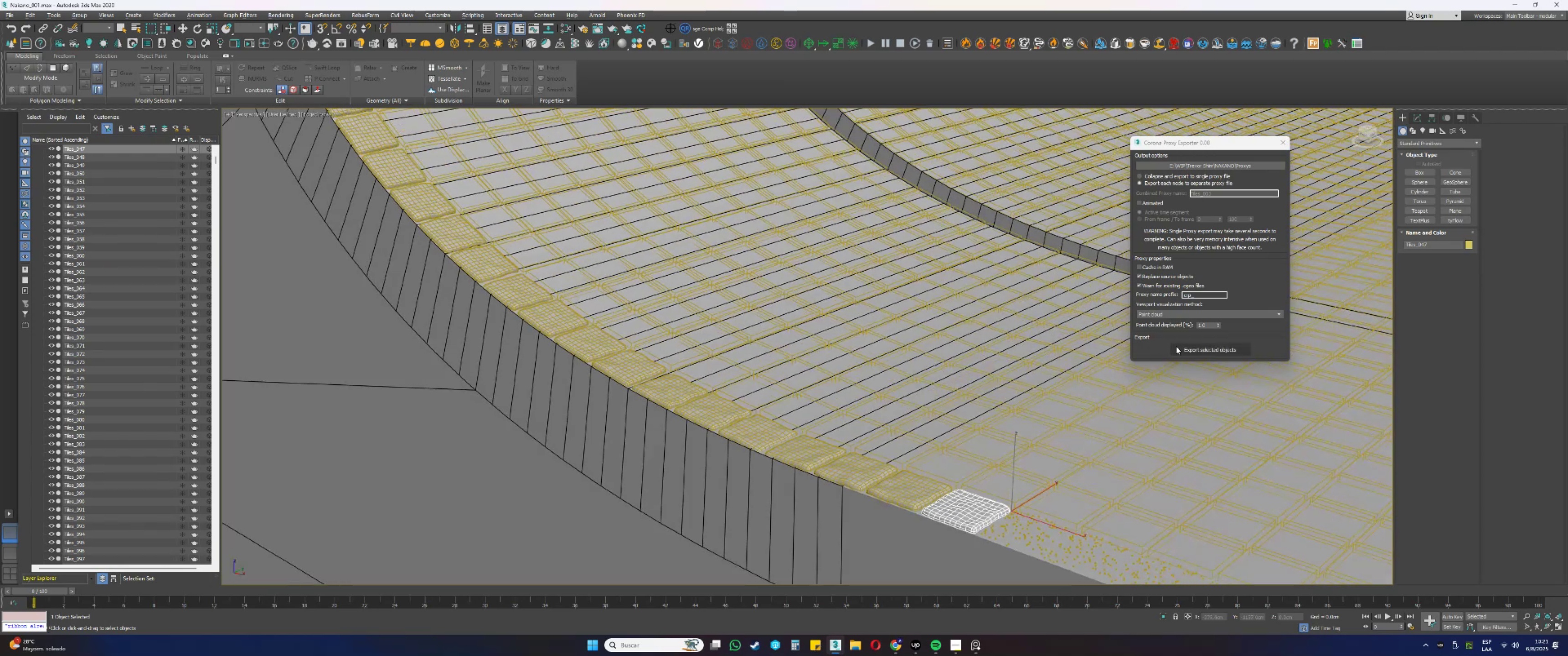 
left_click([1187, 348])
 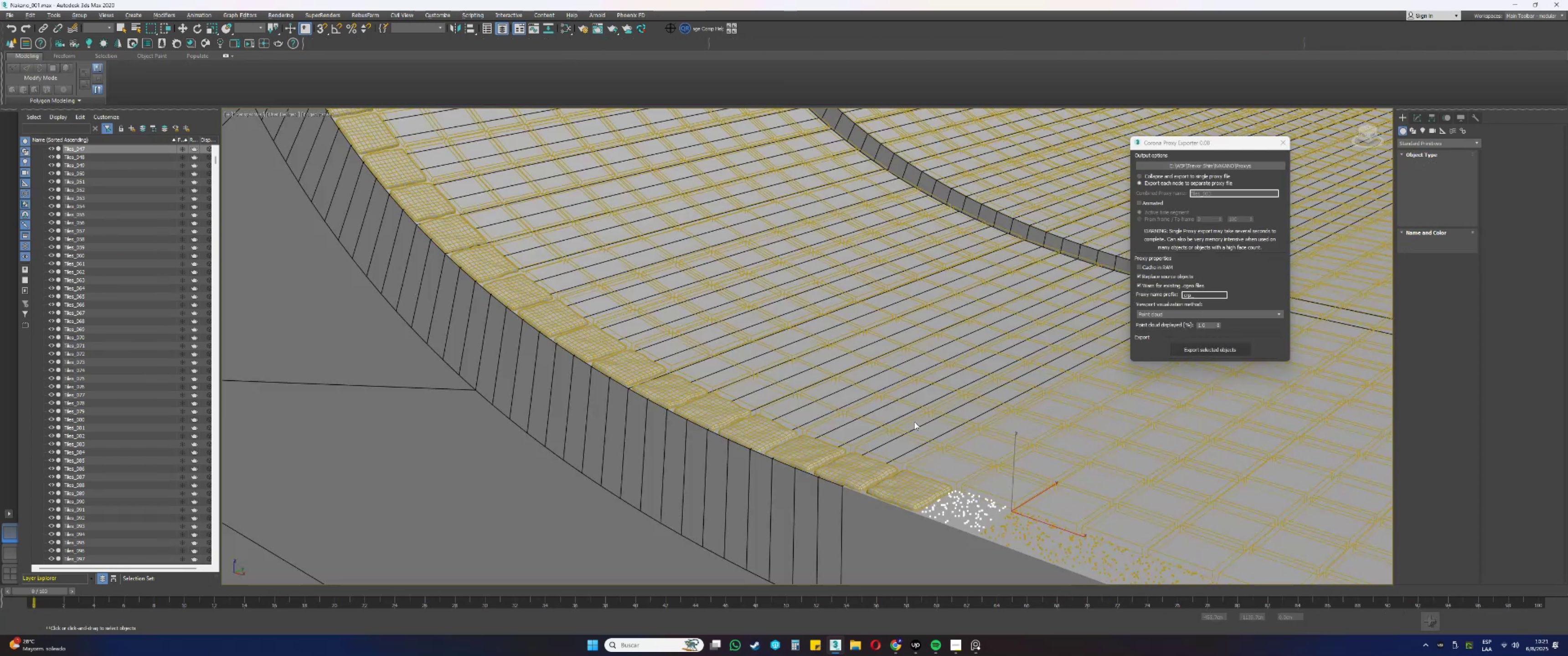 
wait(7.83)
 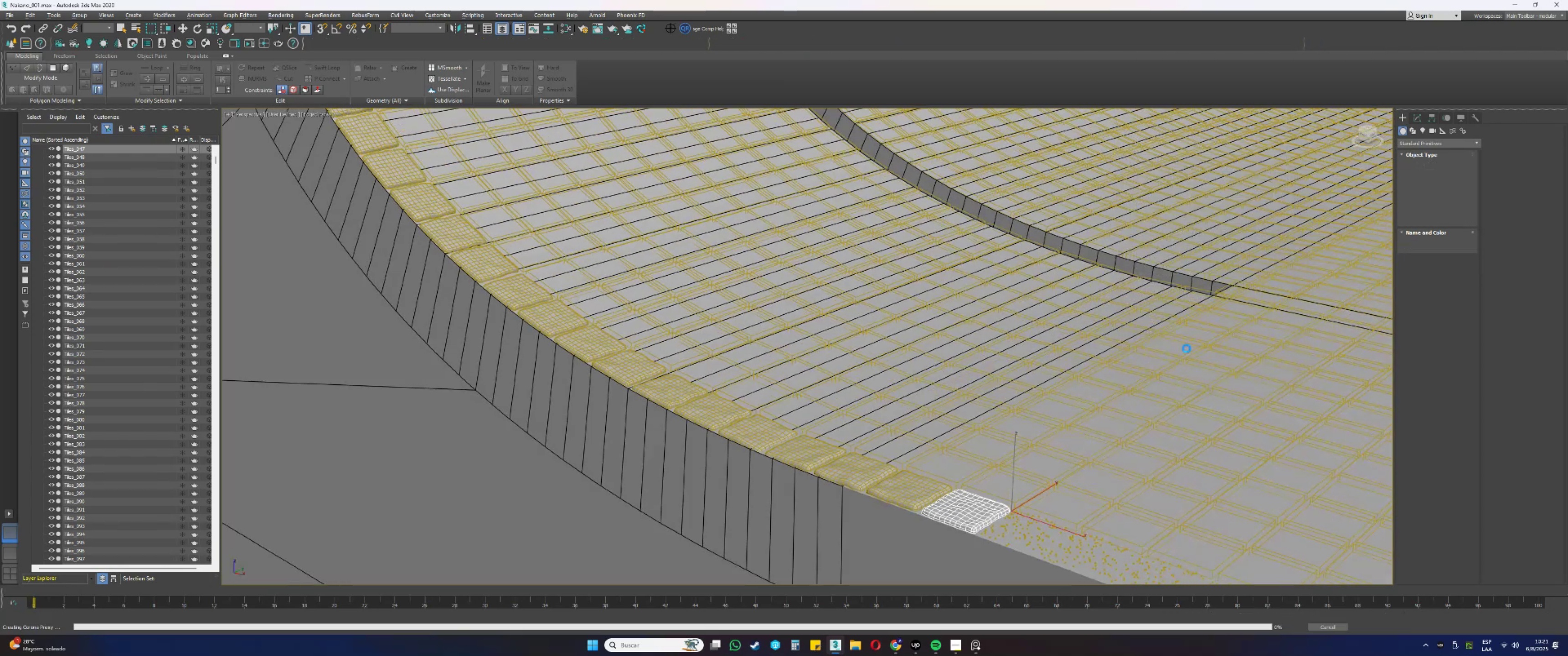 
left_click([887, 487])
 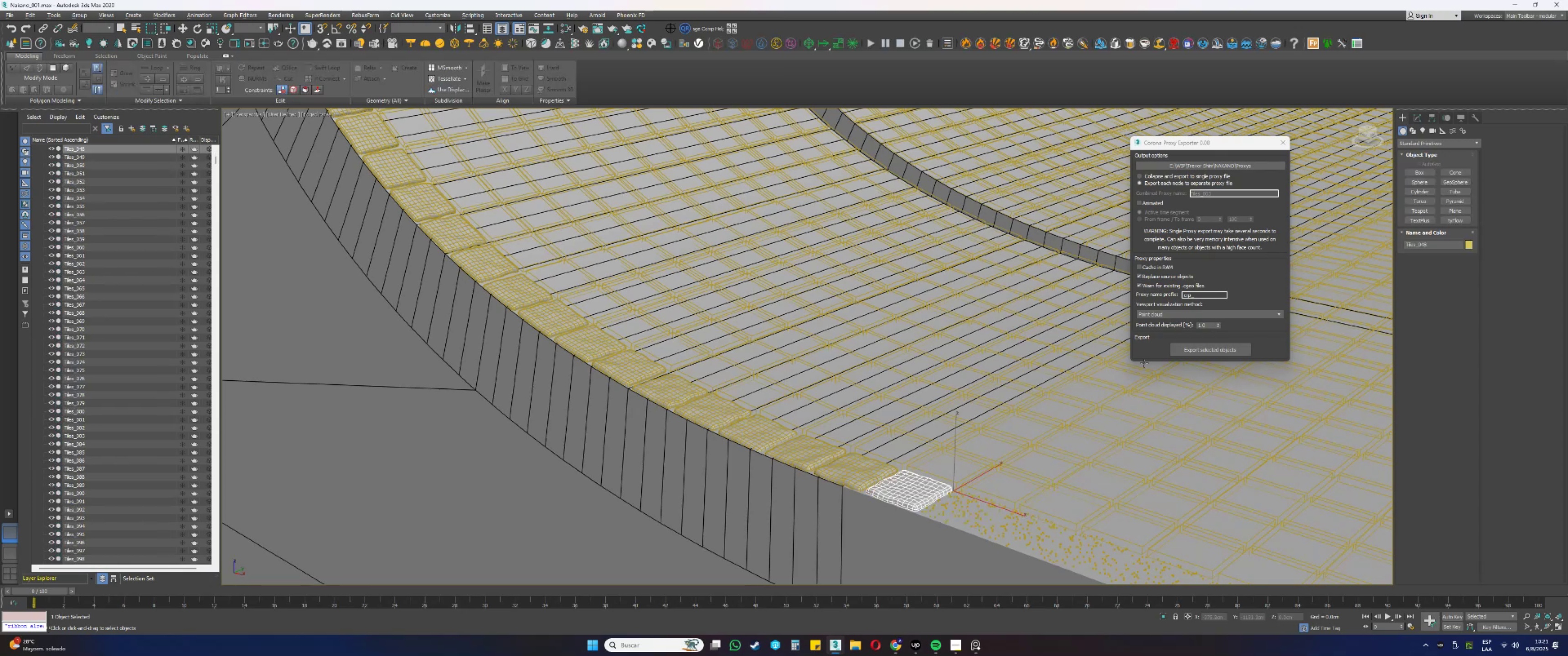 
left_click([1201, 350])
 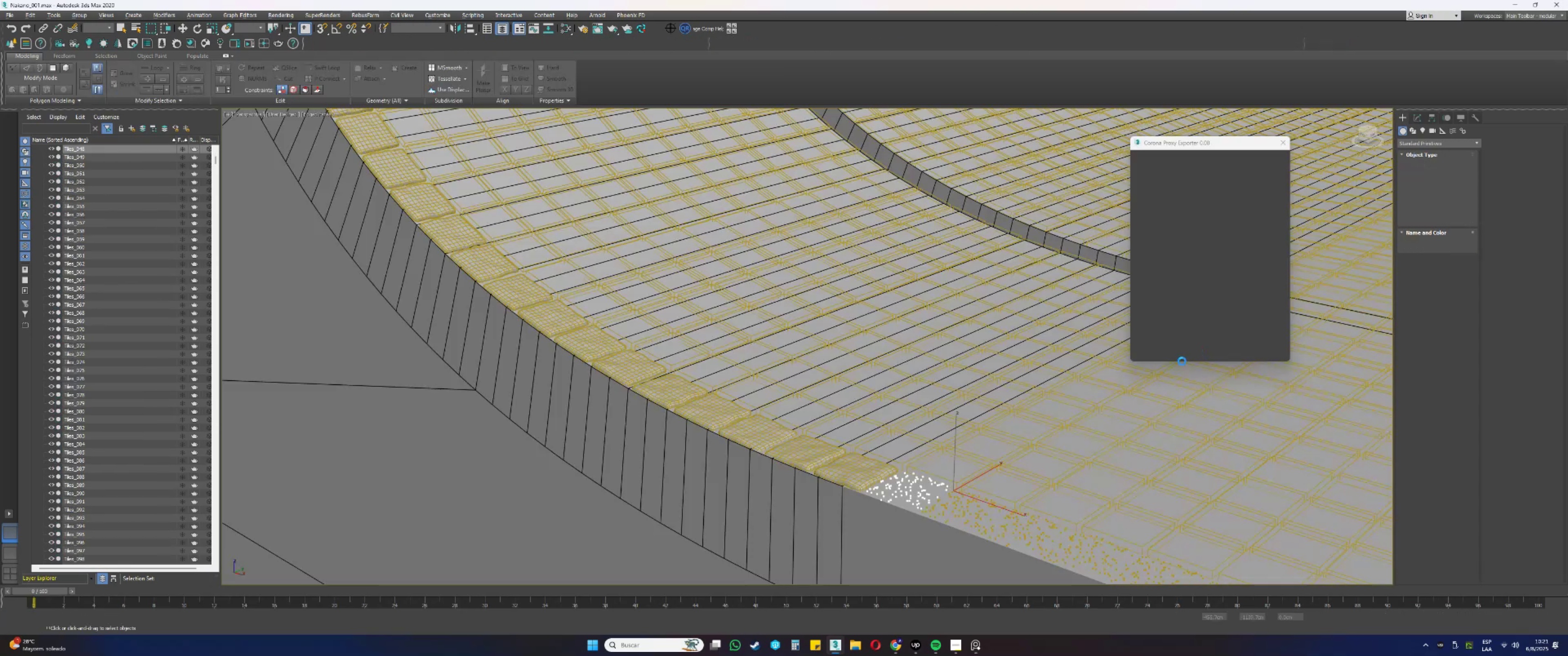 
wait(5.26)
 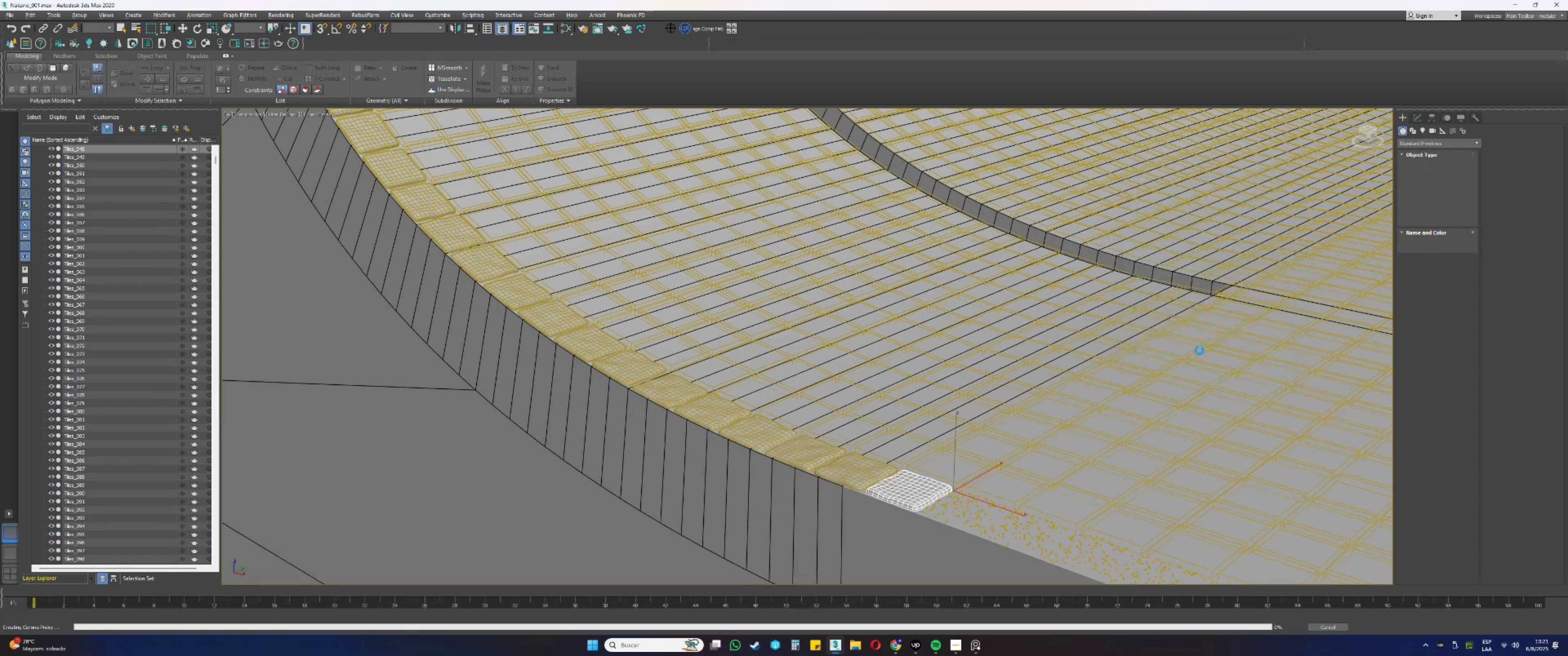 
left_click([865, 479])
 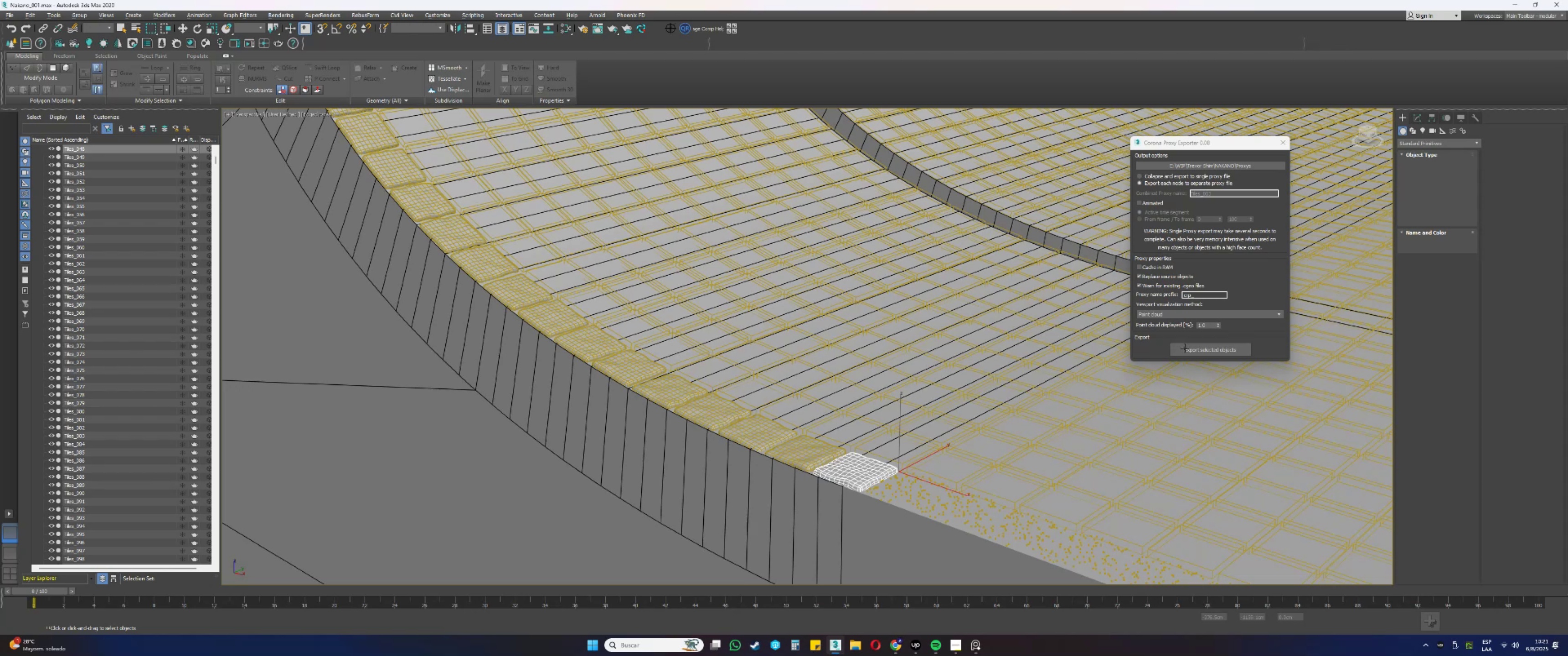 
left_click([1180, 349])
 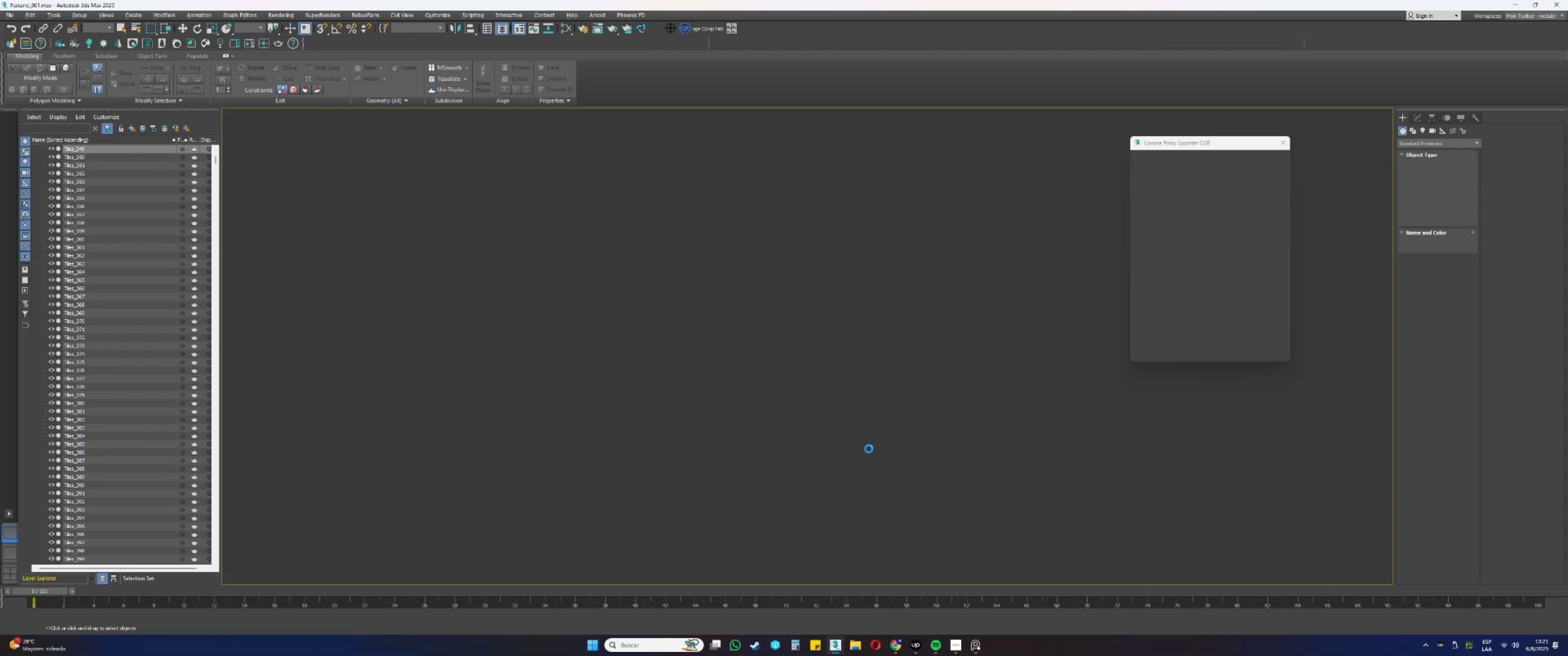 
wait(8.48)
 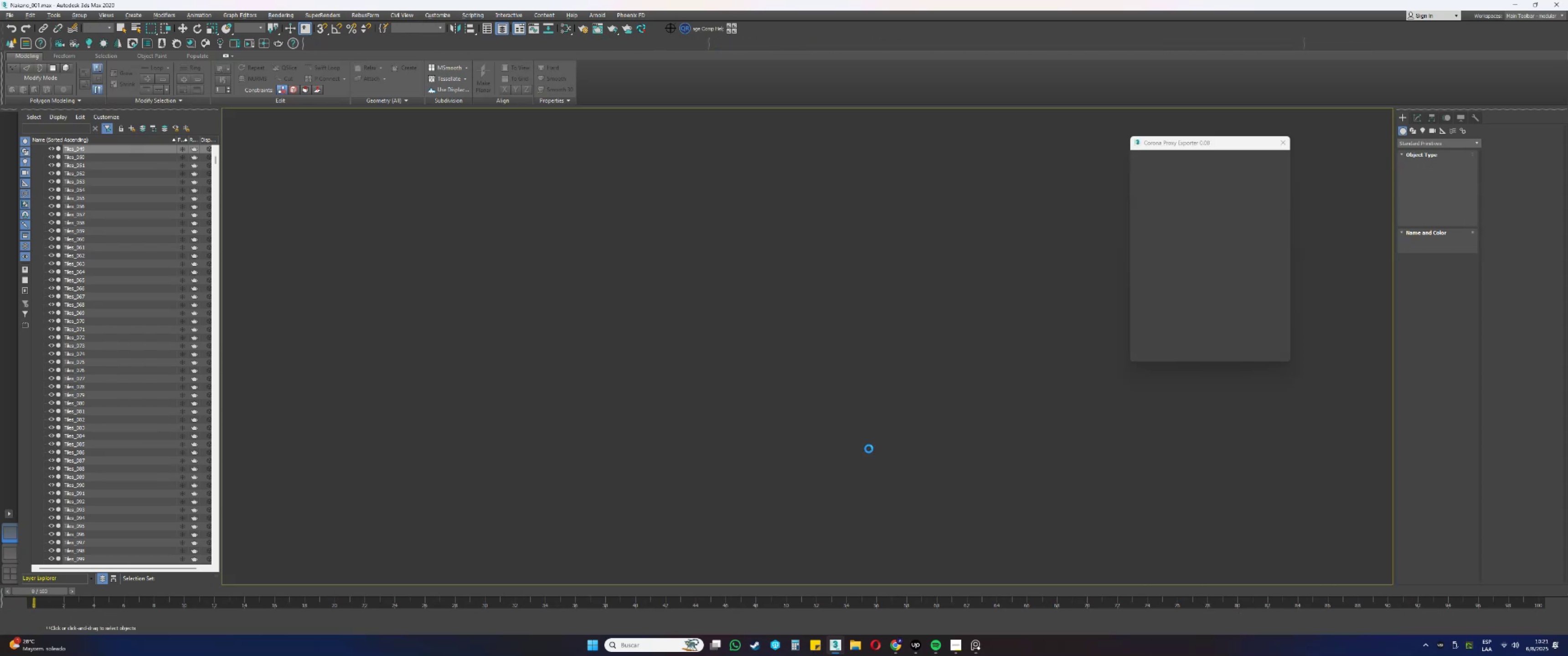 
left_click([791, 450])
 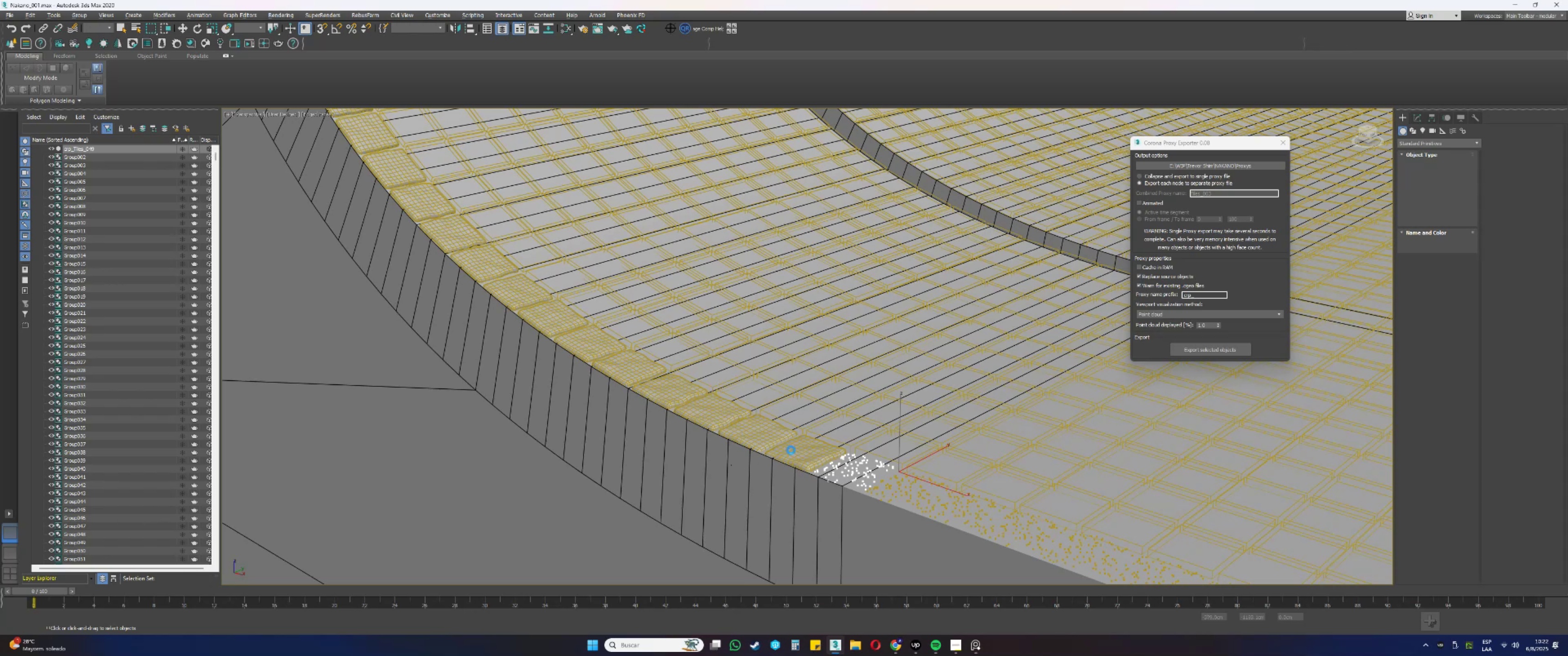 
scroll: coordinate [756, 447], scroll_direction: up, amount: 1.0
 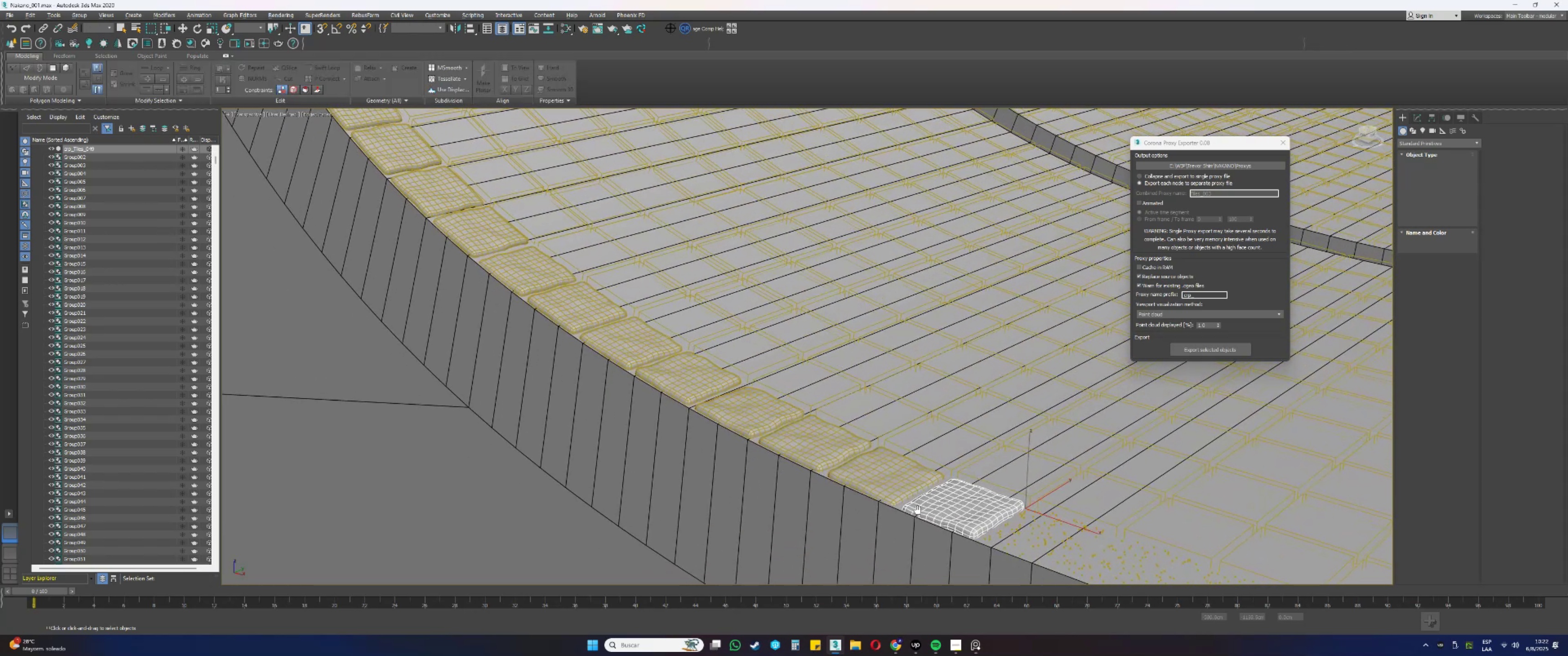 
left_click([1222, 349])
 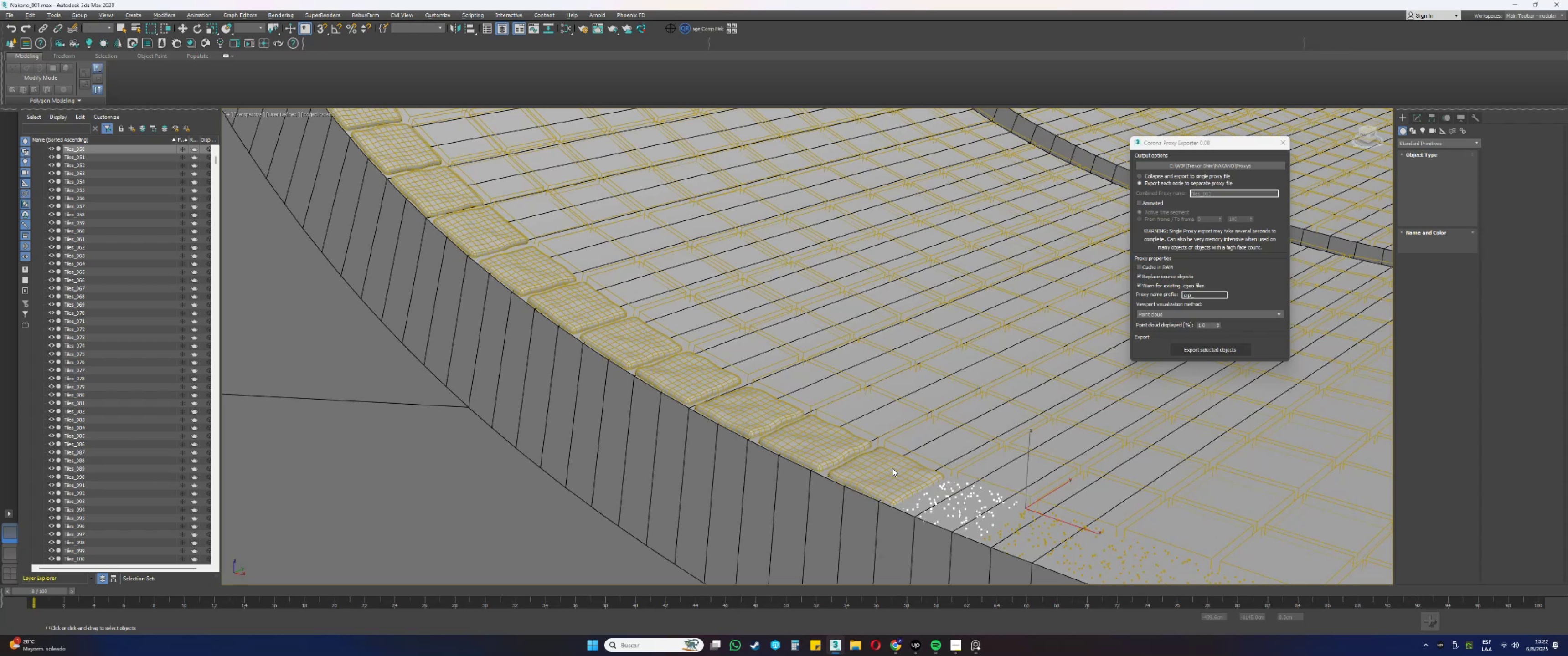 
wait(7.26)
 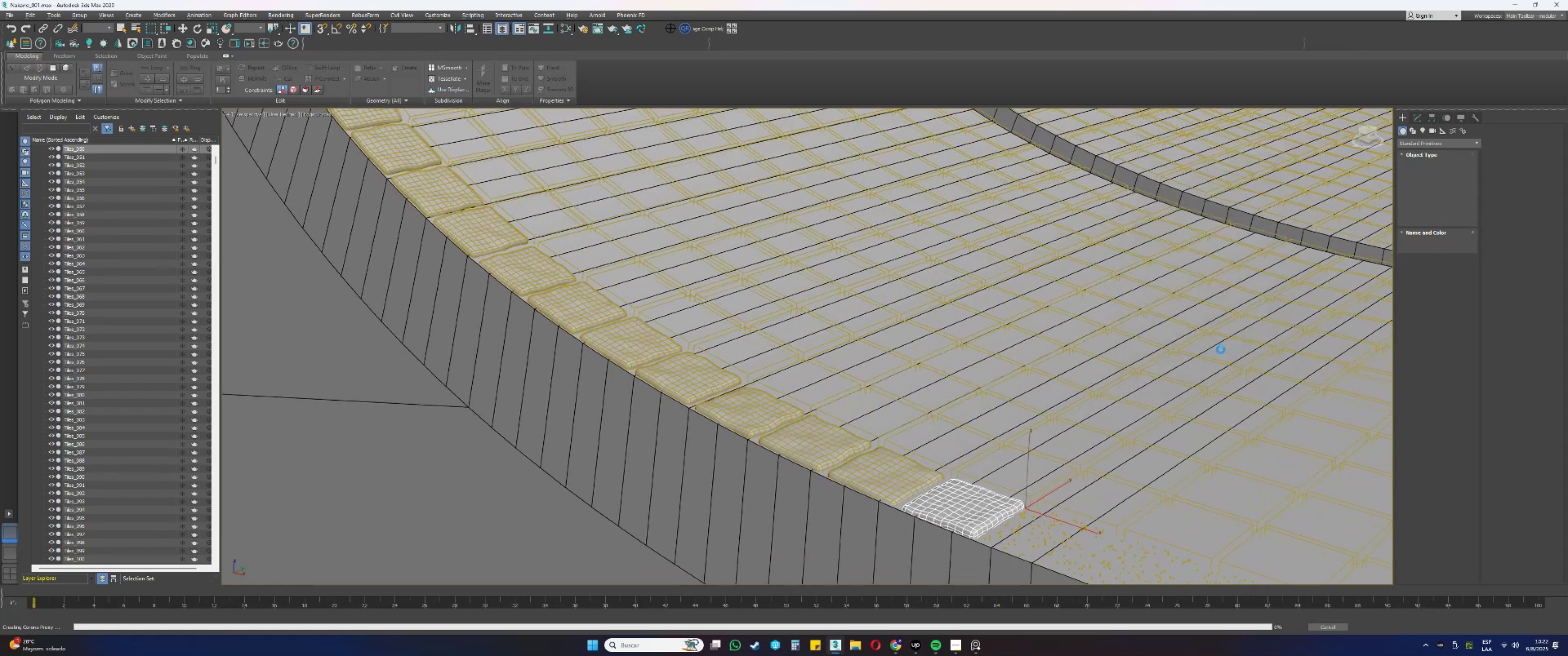 
left_click([892, 468])
 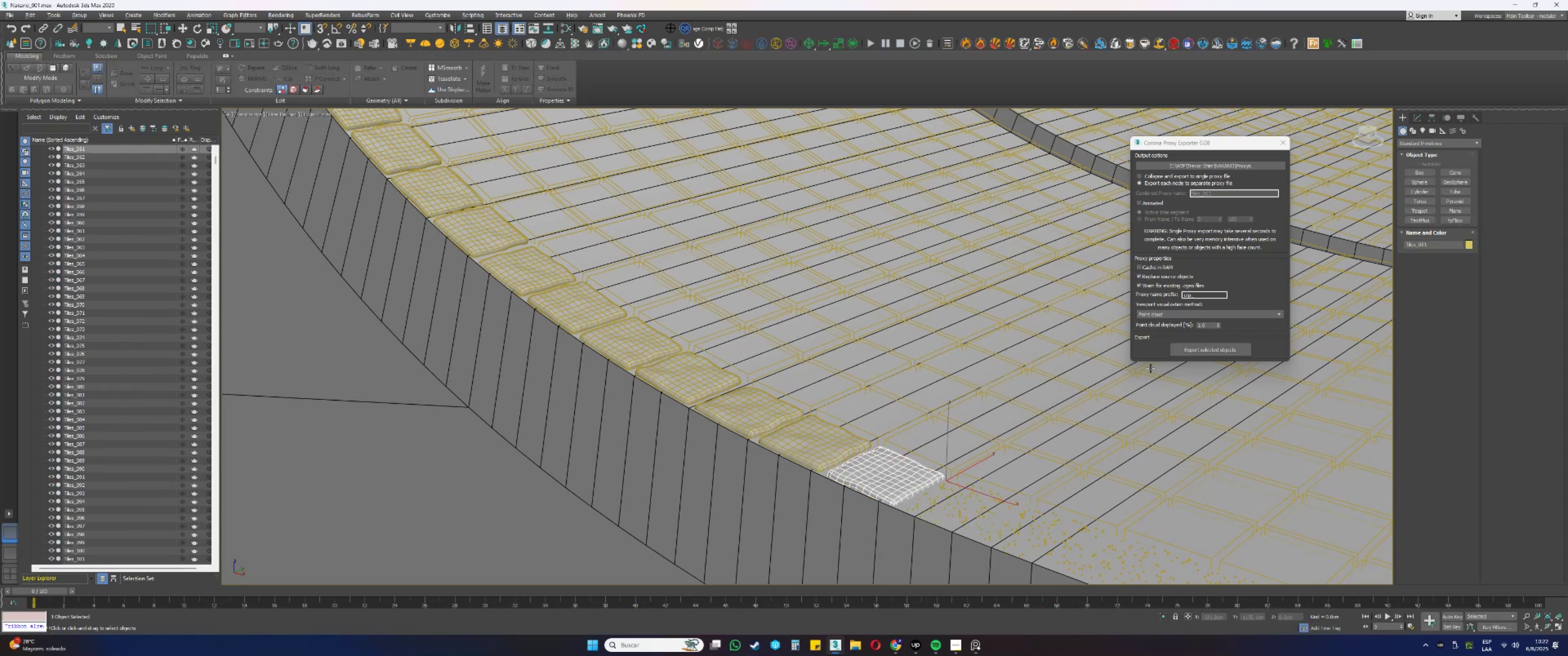 
left_click([1196, 350])
 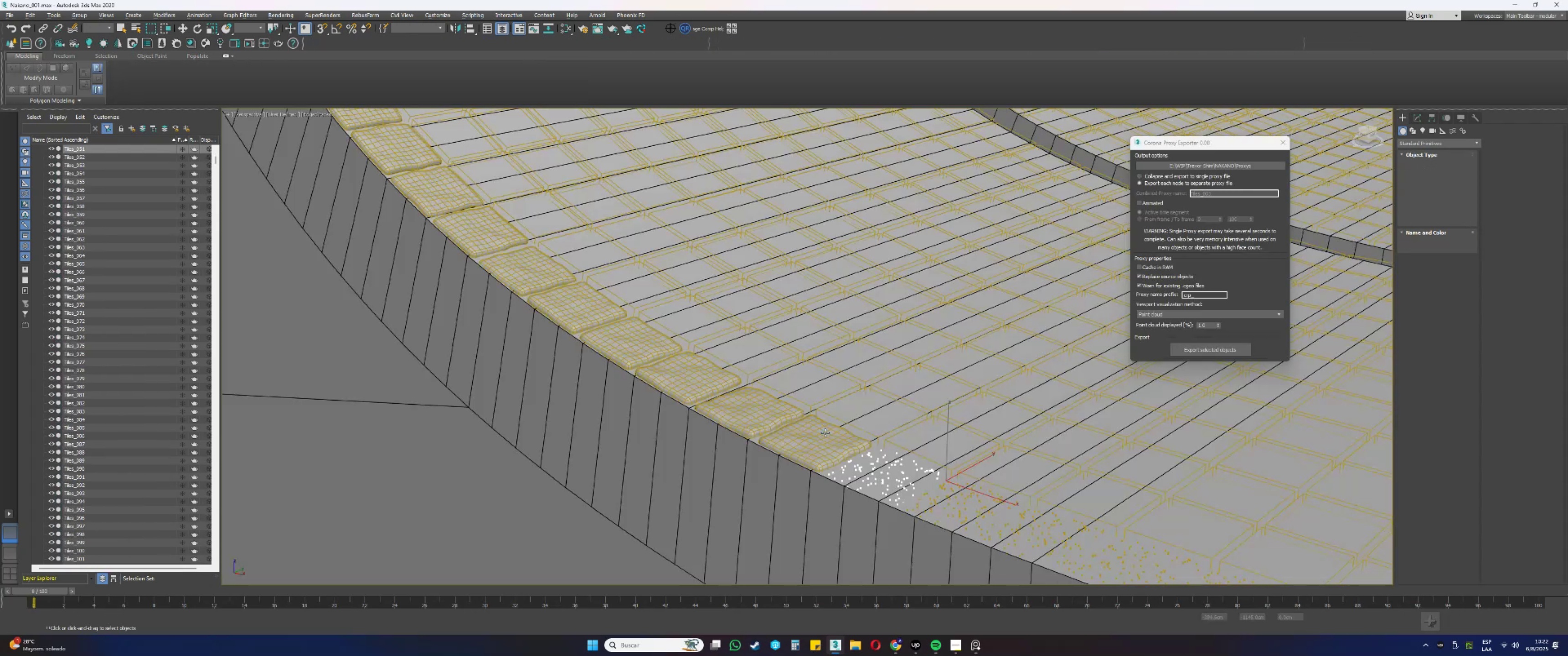 
wait(6.43)
 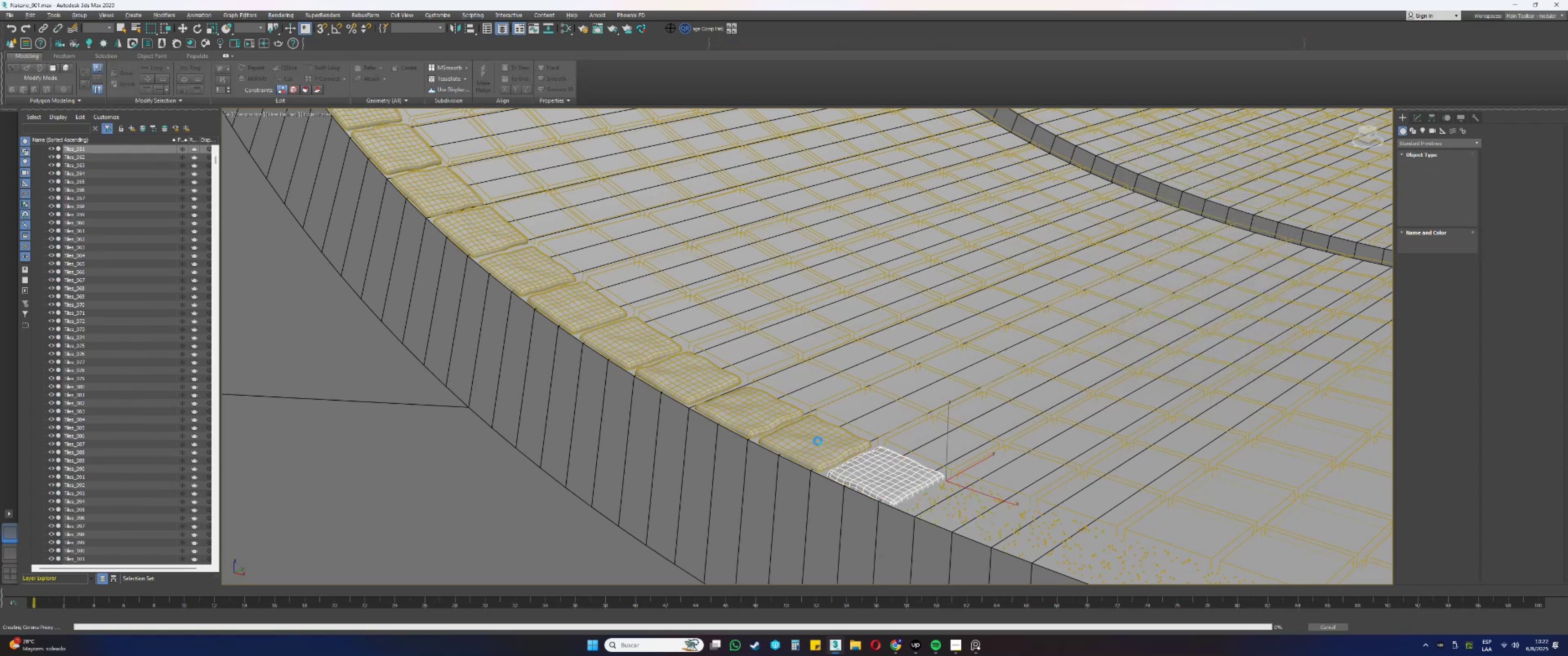 
left_click([810, 436])
 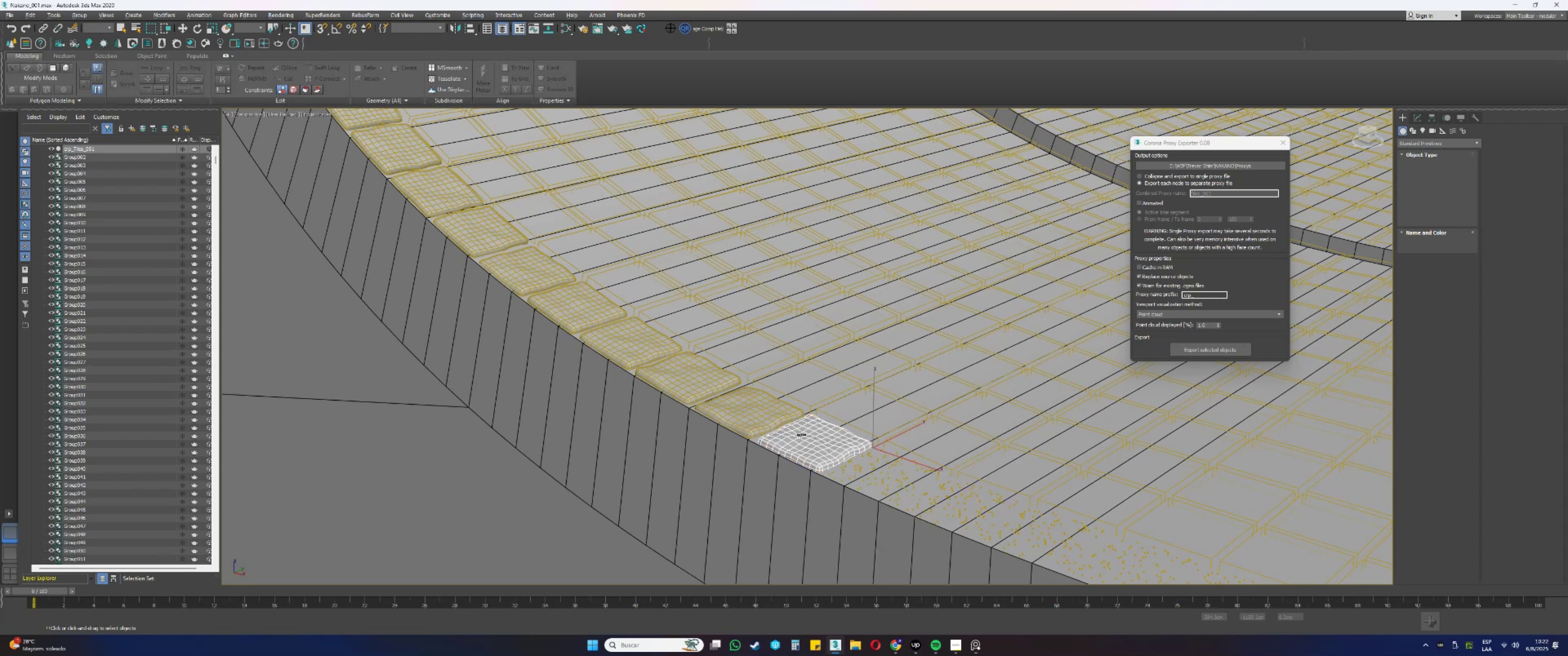 
hold_key(key=AltLeft, duration=1.53)
 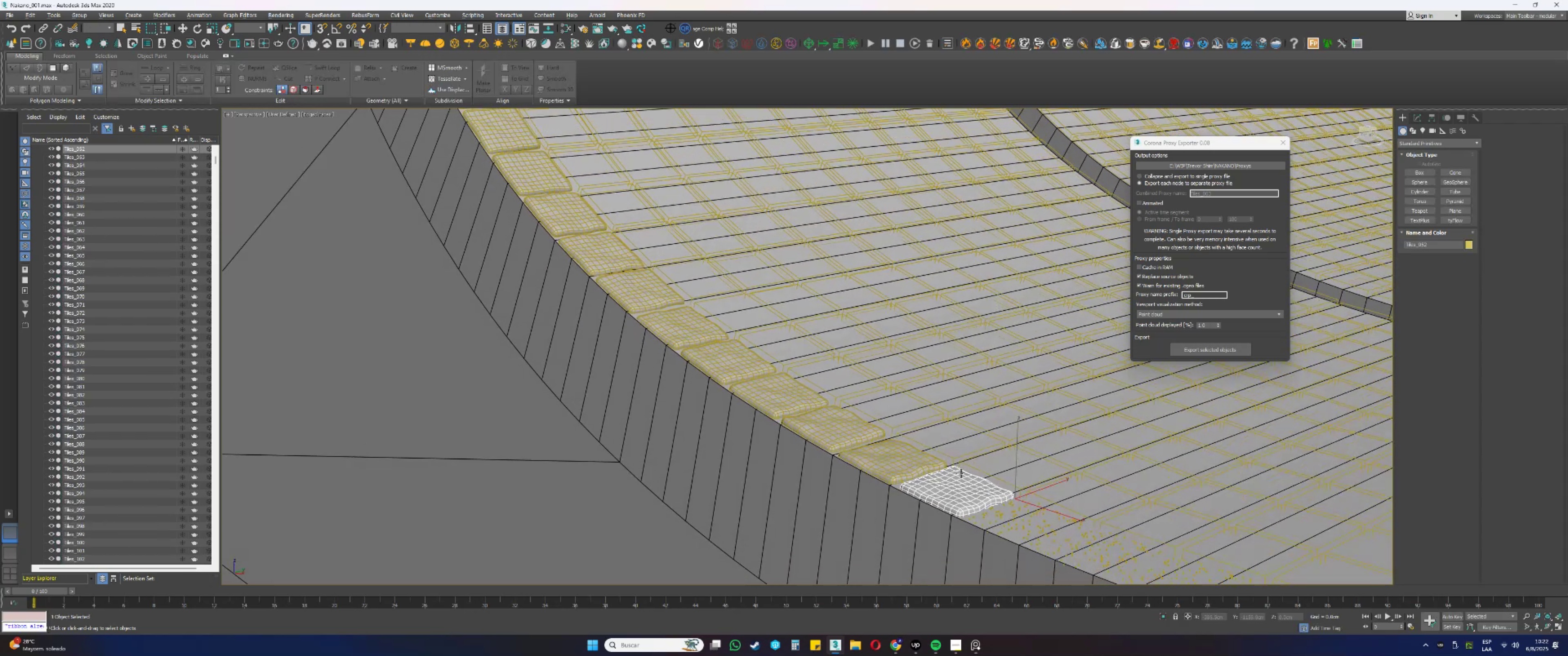 
hold_key(key=AltLeft, duration=0.88)
 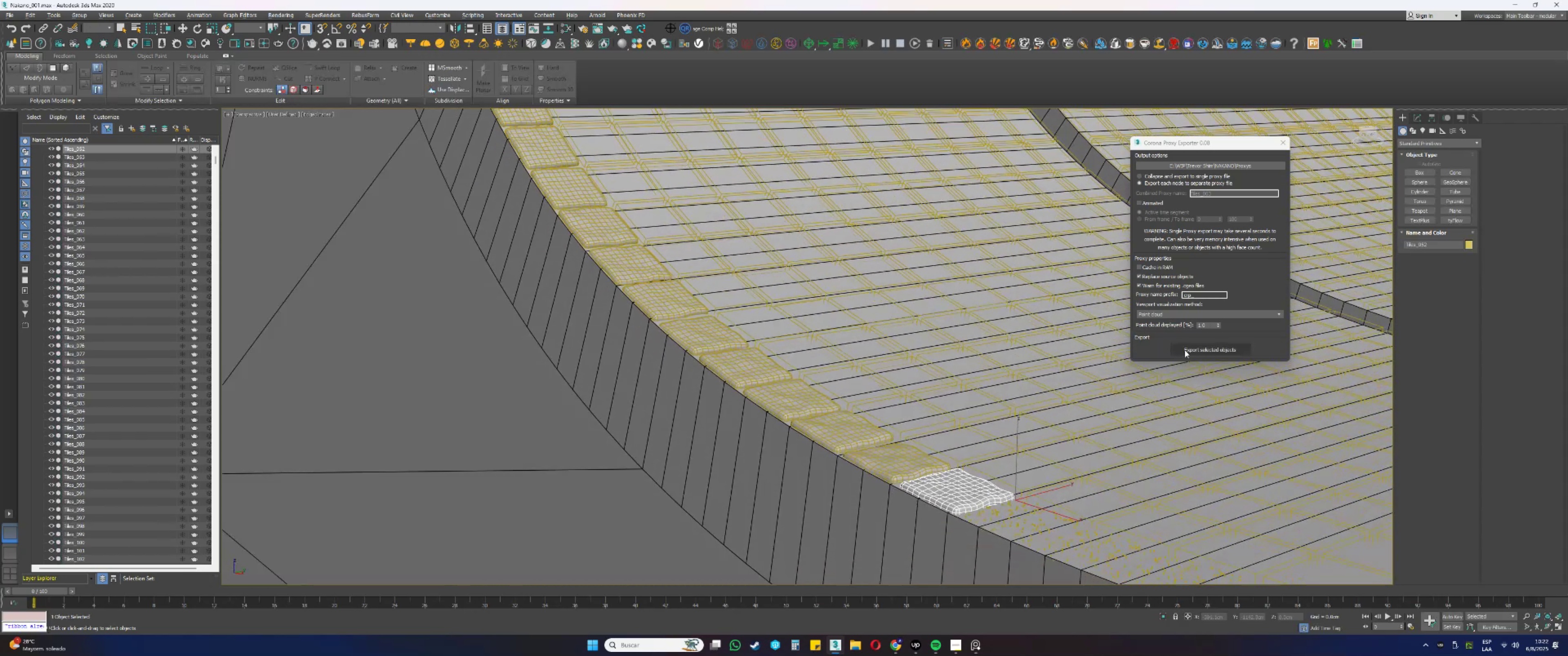 
left_click([1186, 348])
 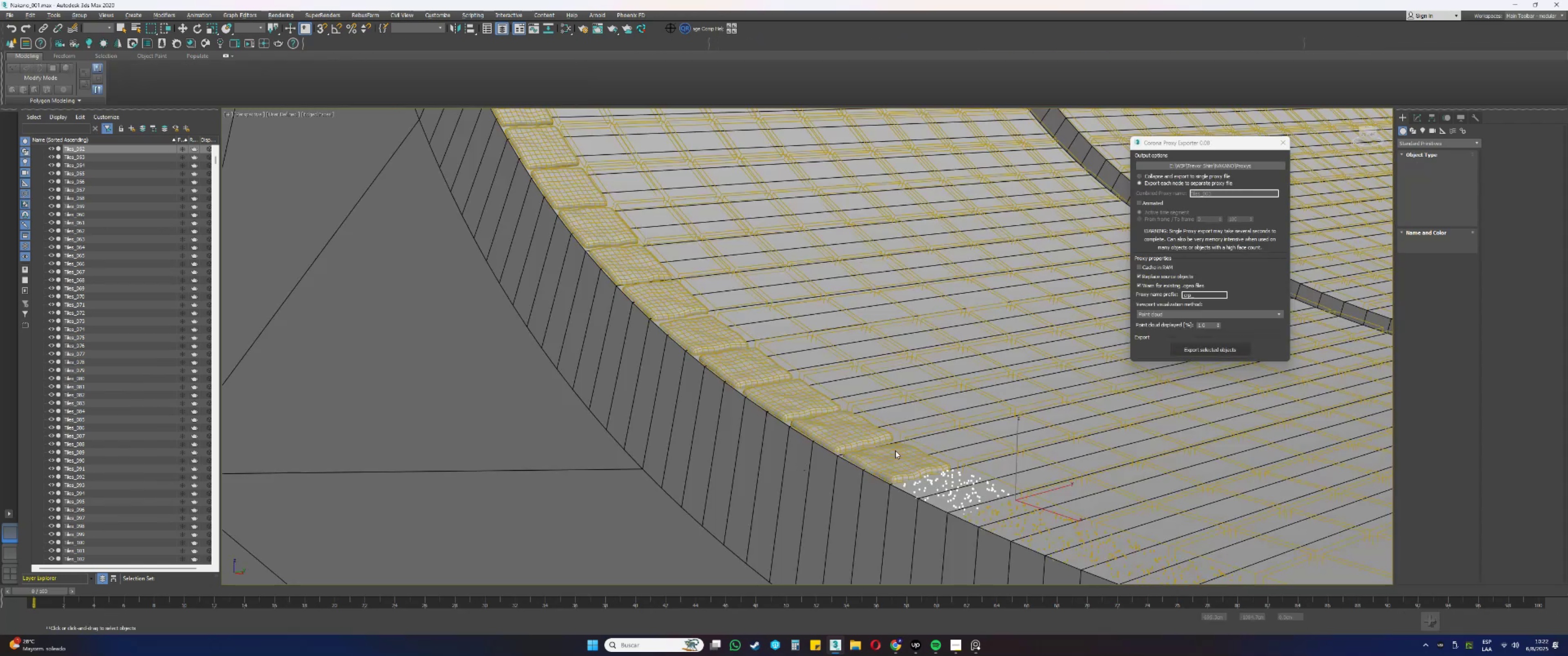 
wait(7.56)
 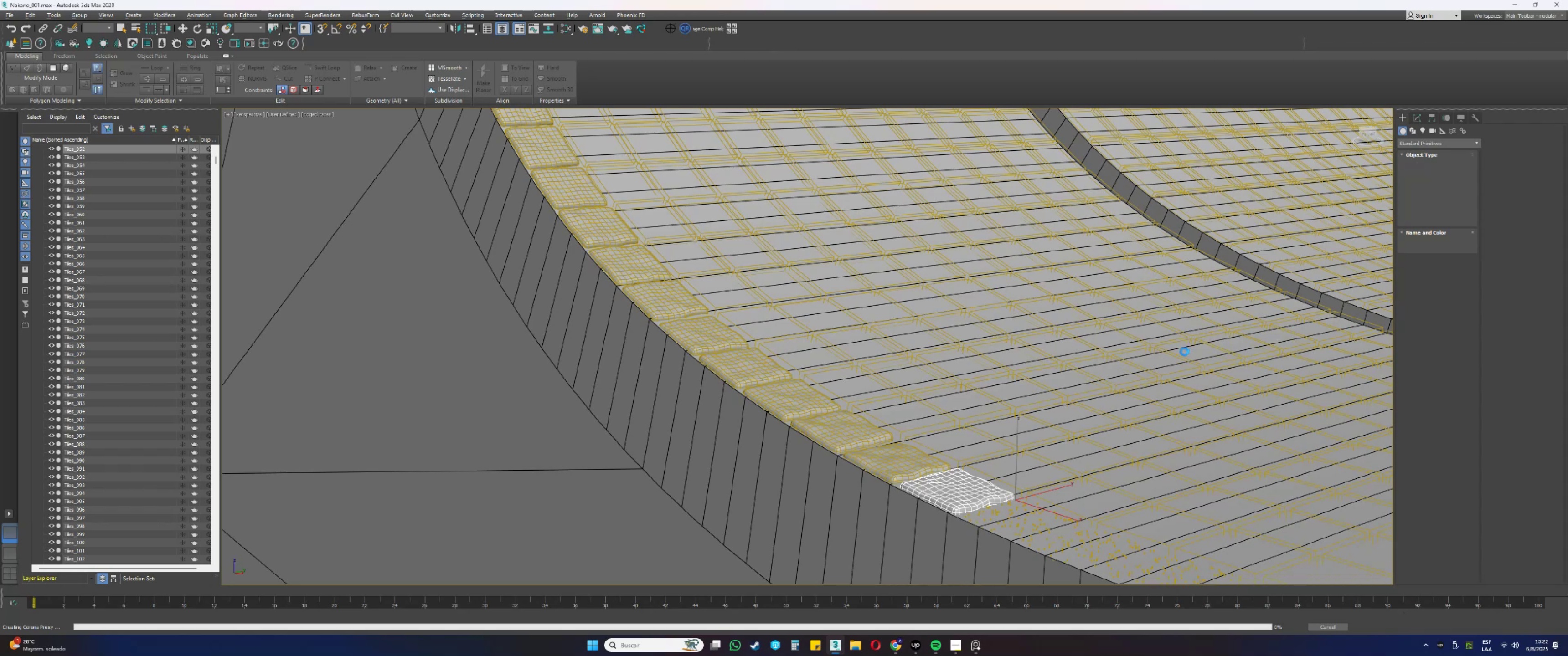 
left_click([891, 454])
 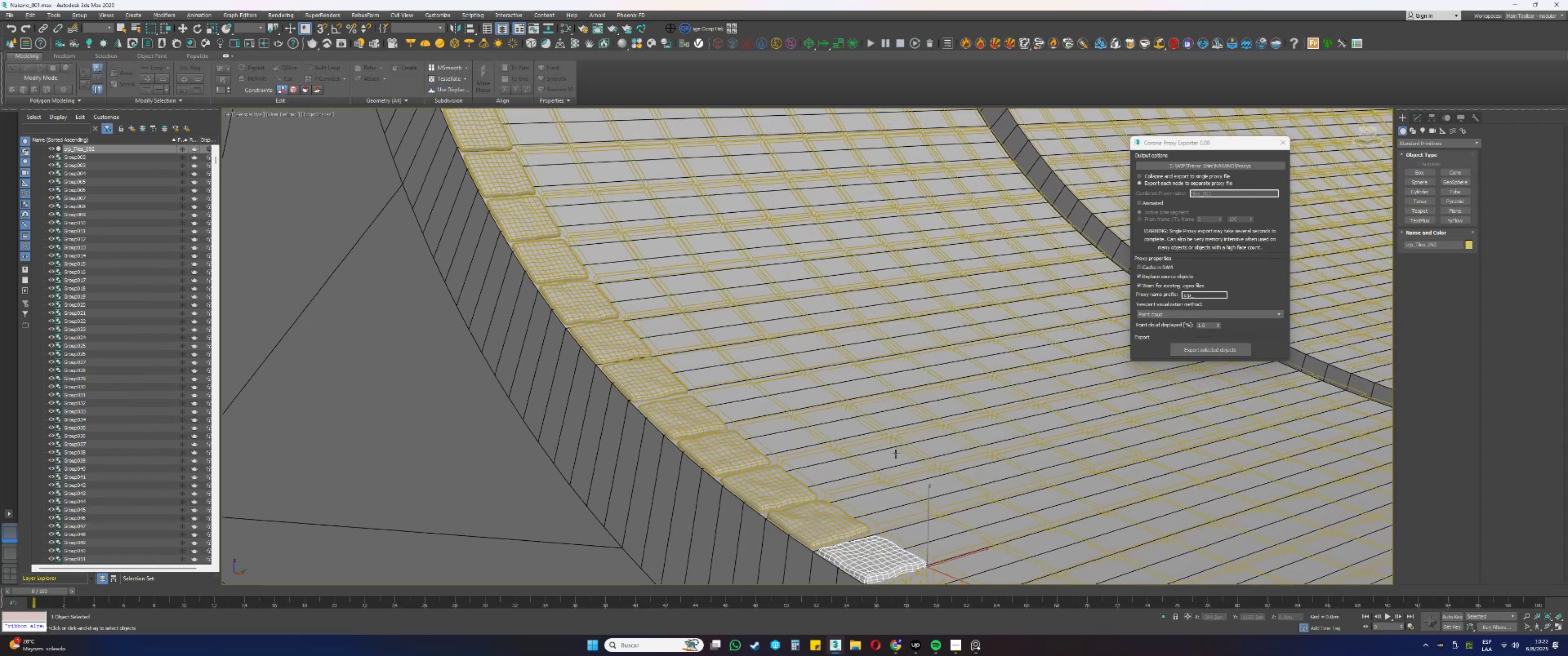 
left_click([1226, 346])
 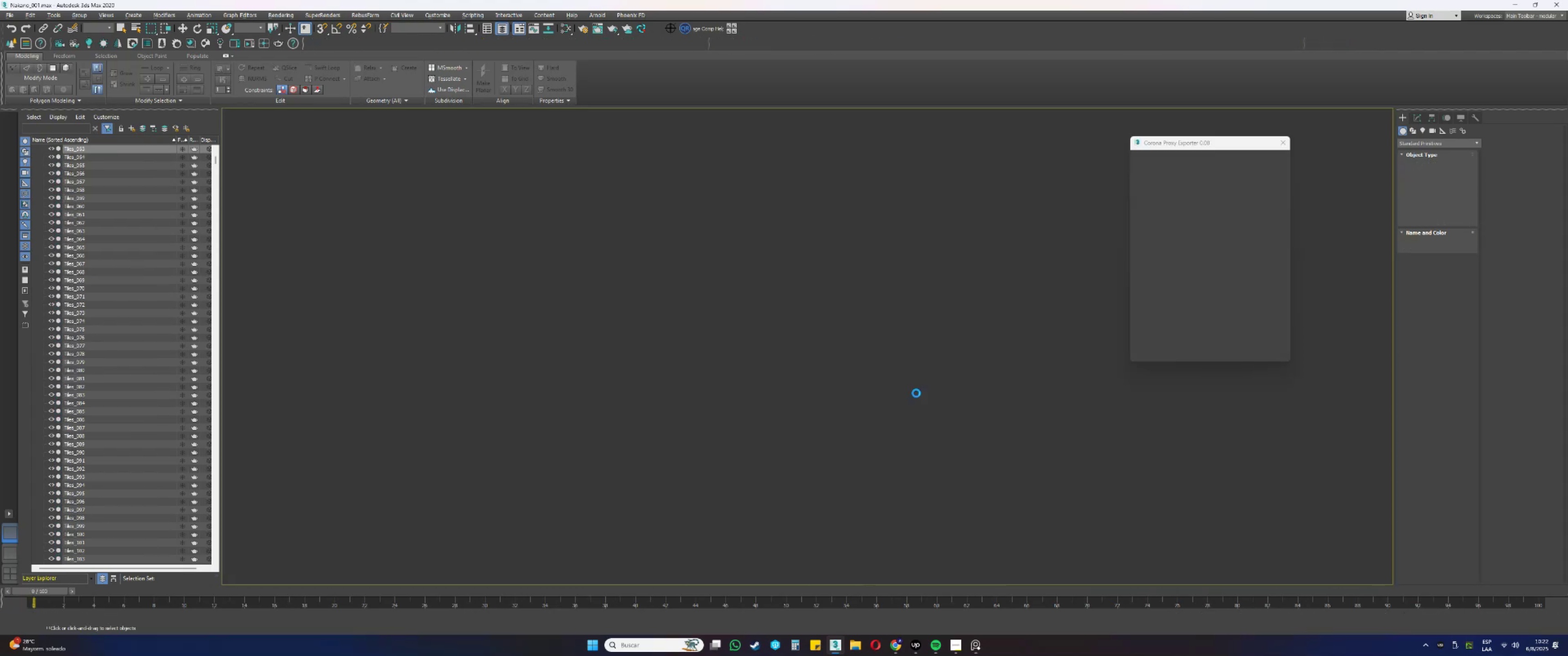 
left_click([805, 527])
 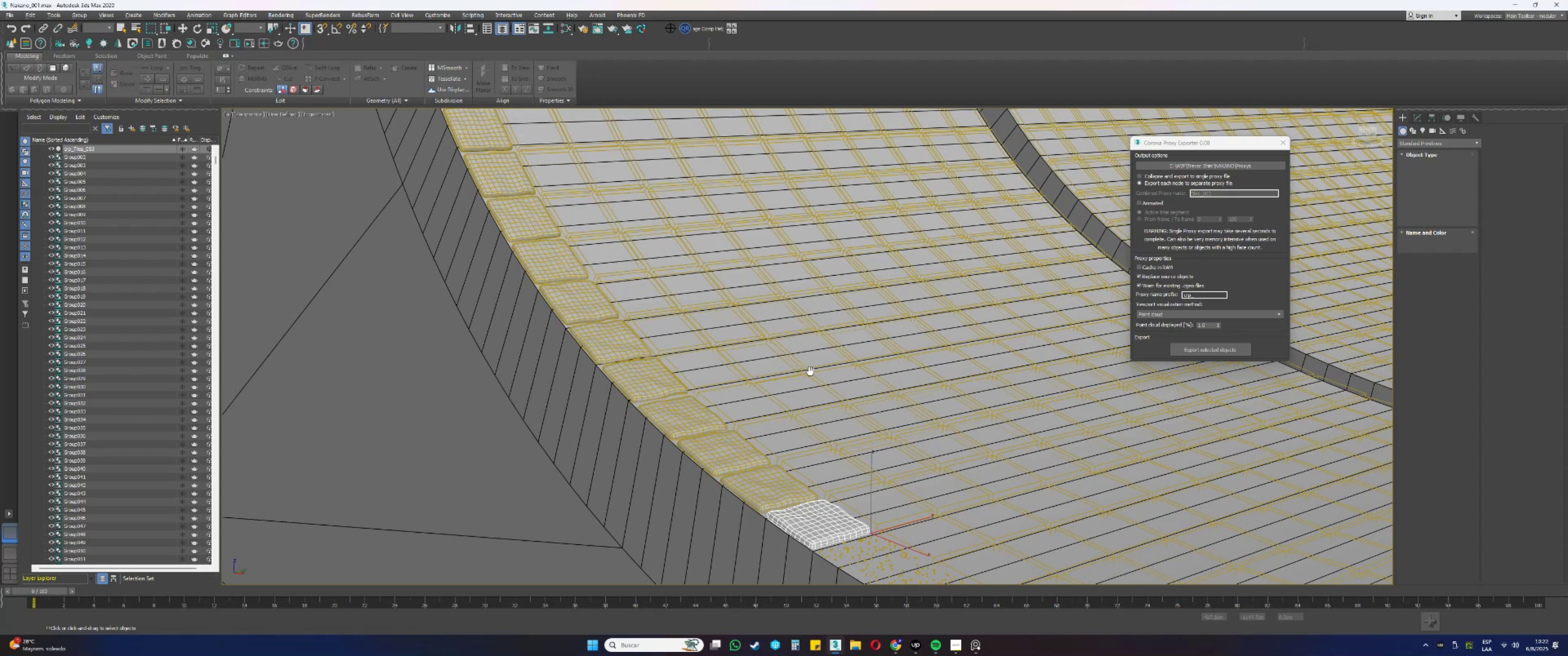 
wait(6.95)
 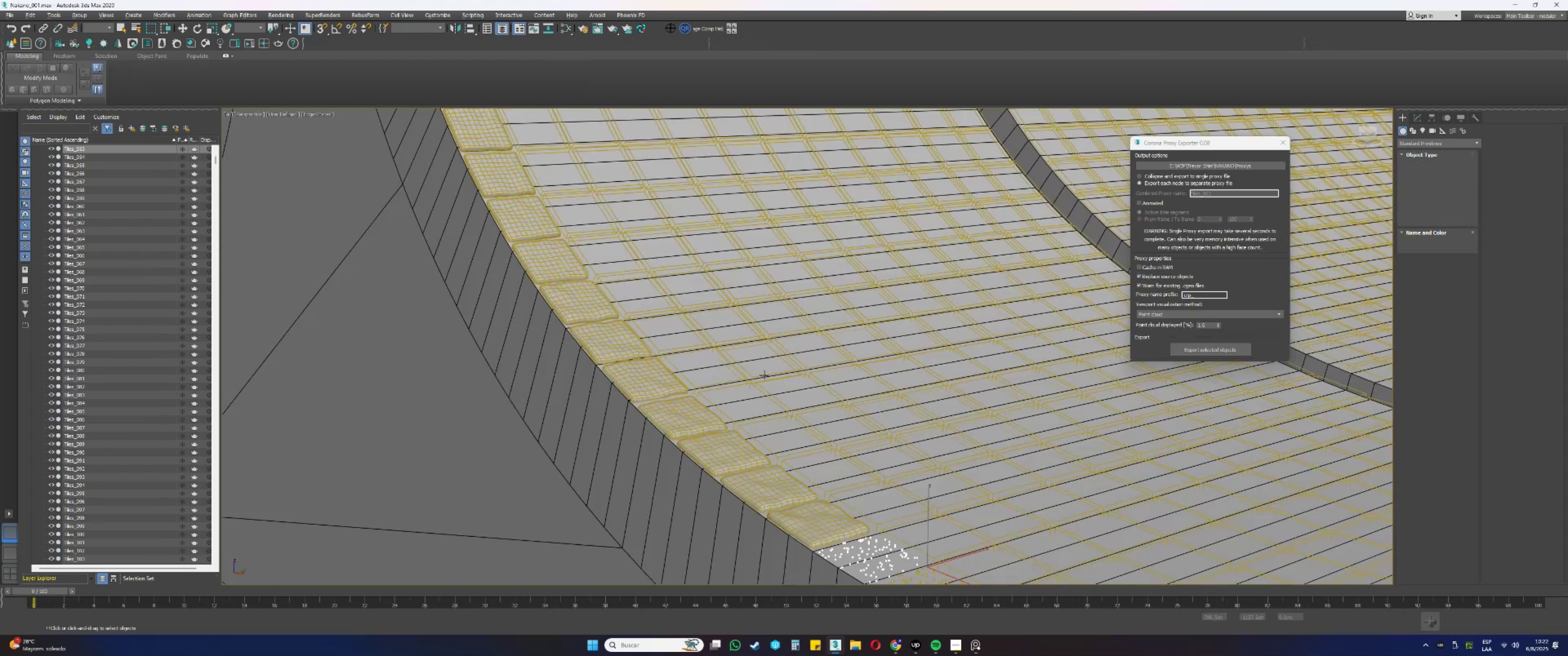 
left_click([1192, 348])
 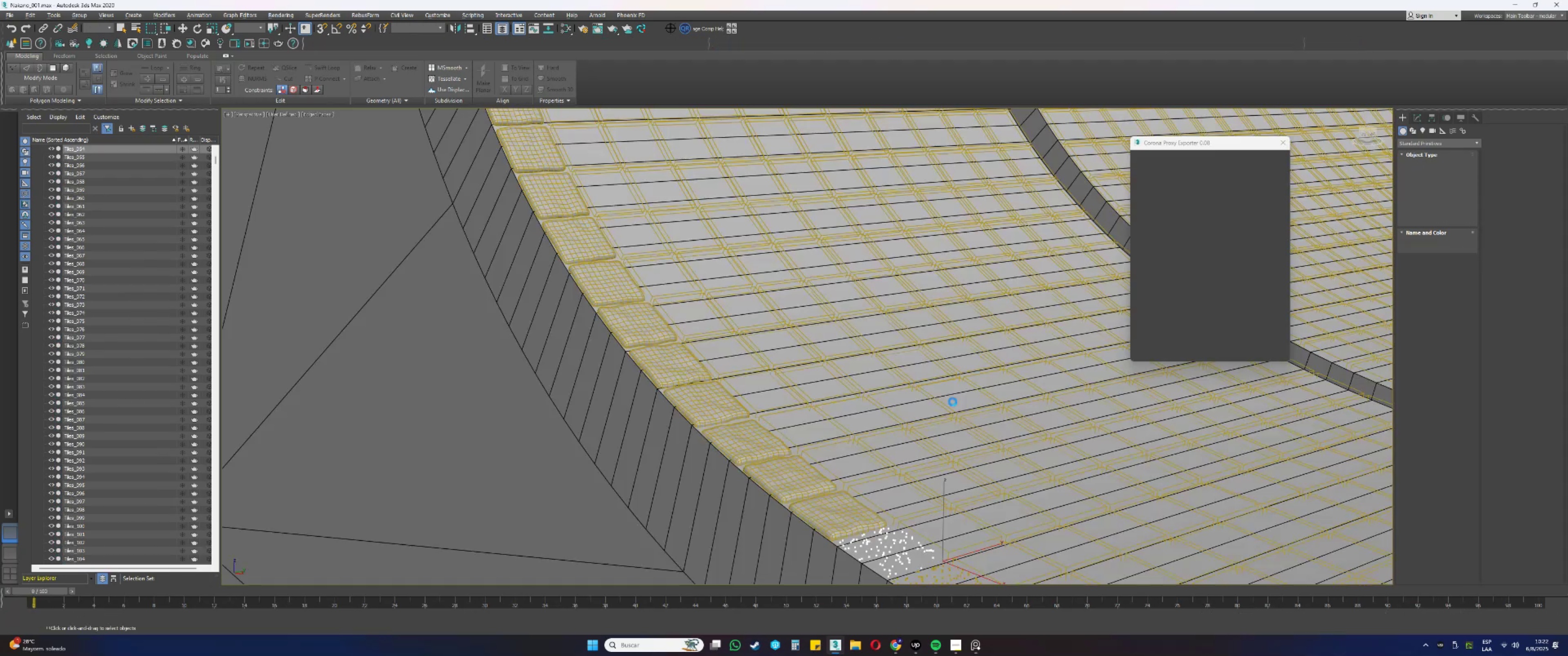 
left_click([839, 516])
 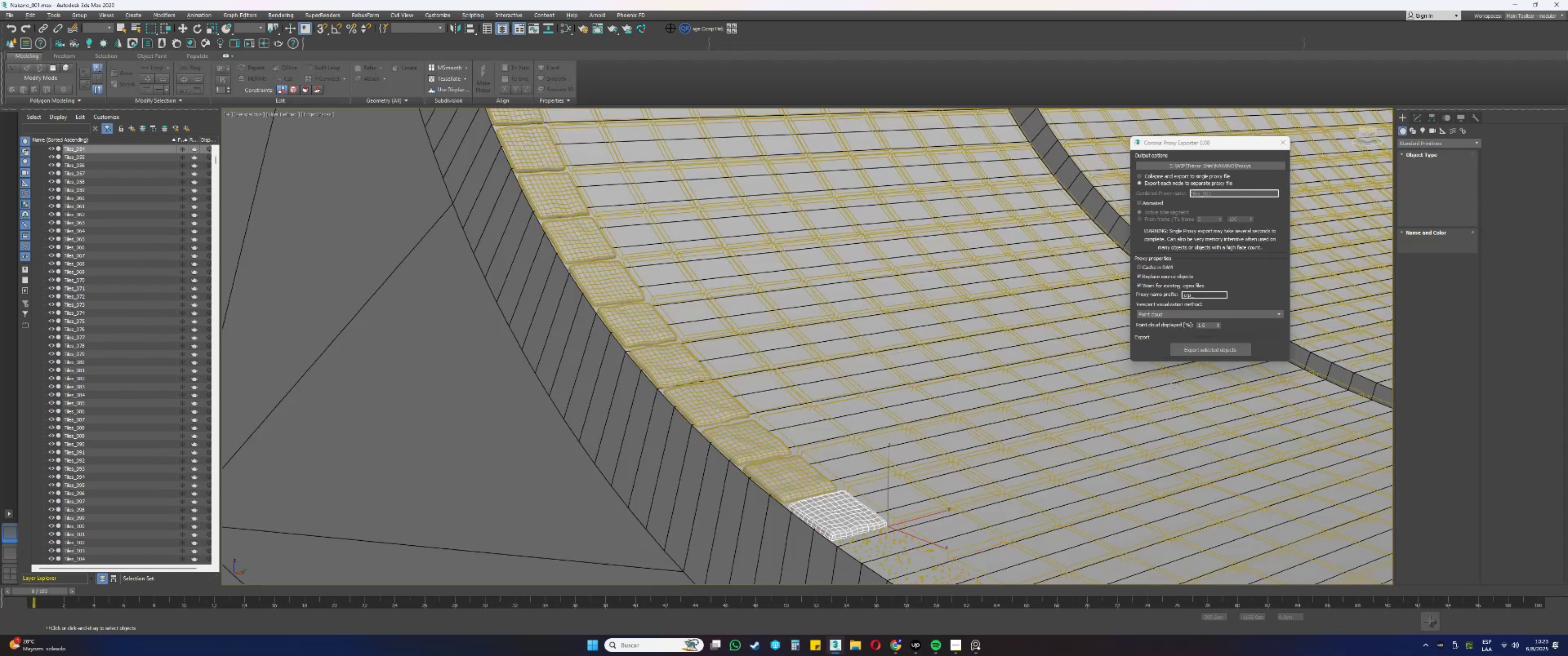 
left_click([1205, 348])
 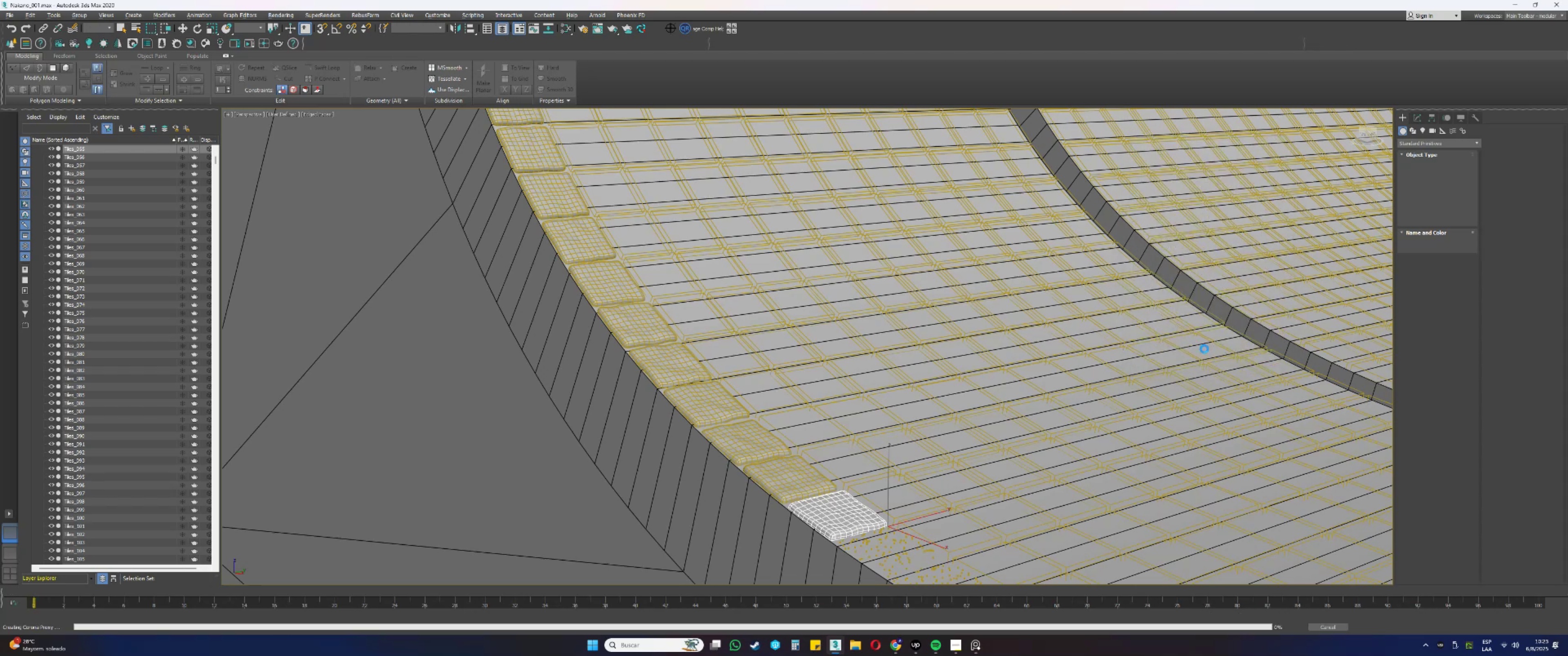 
wait(9.4)
 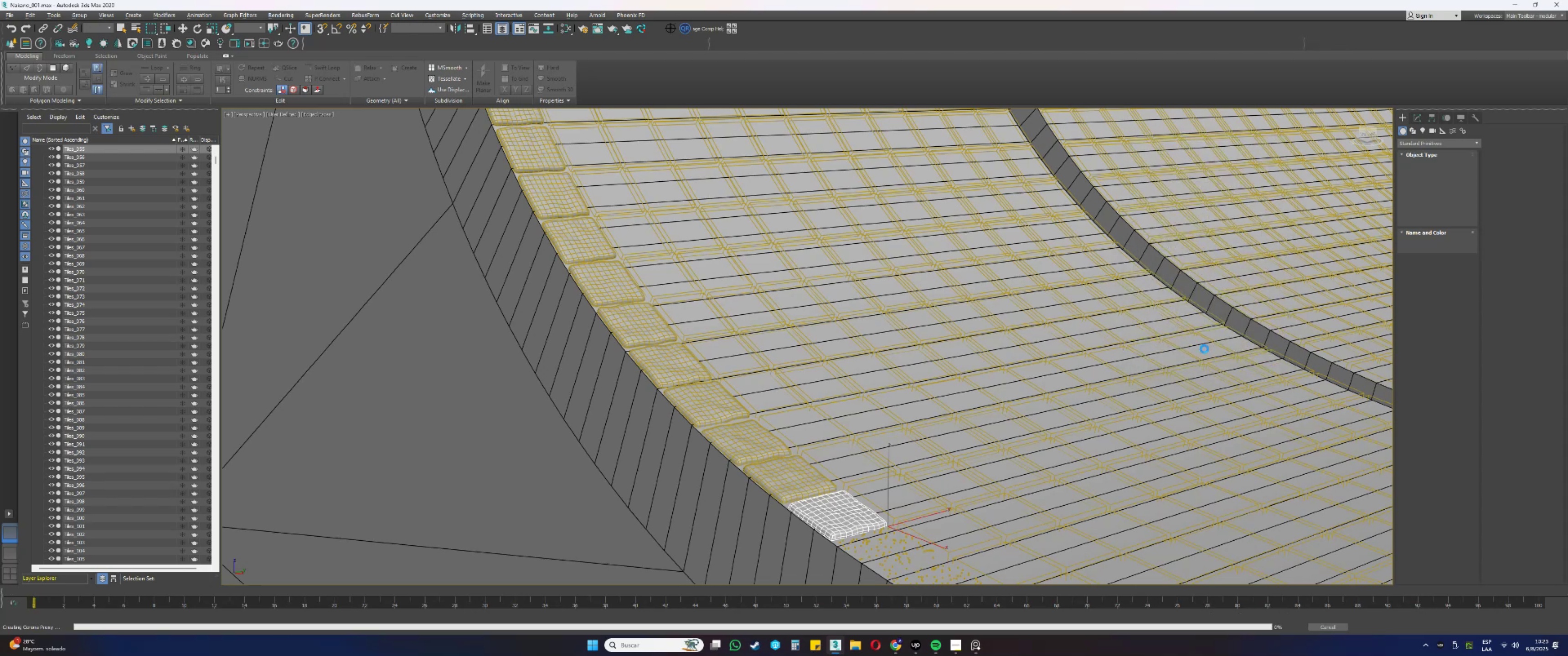 
left_click([785, 472])
 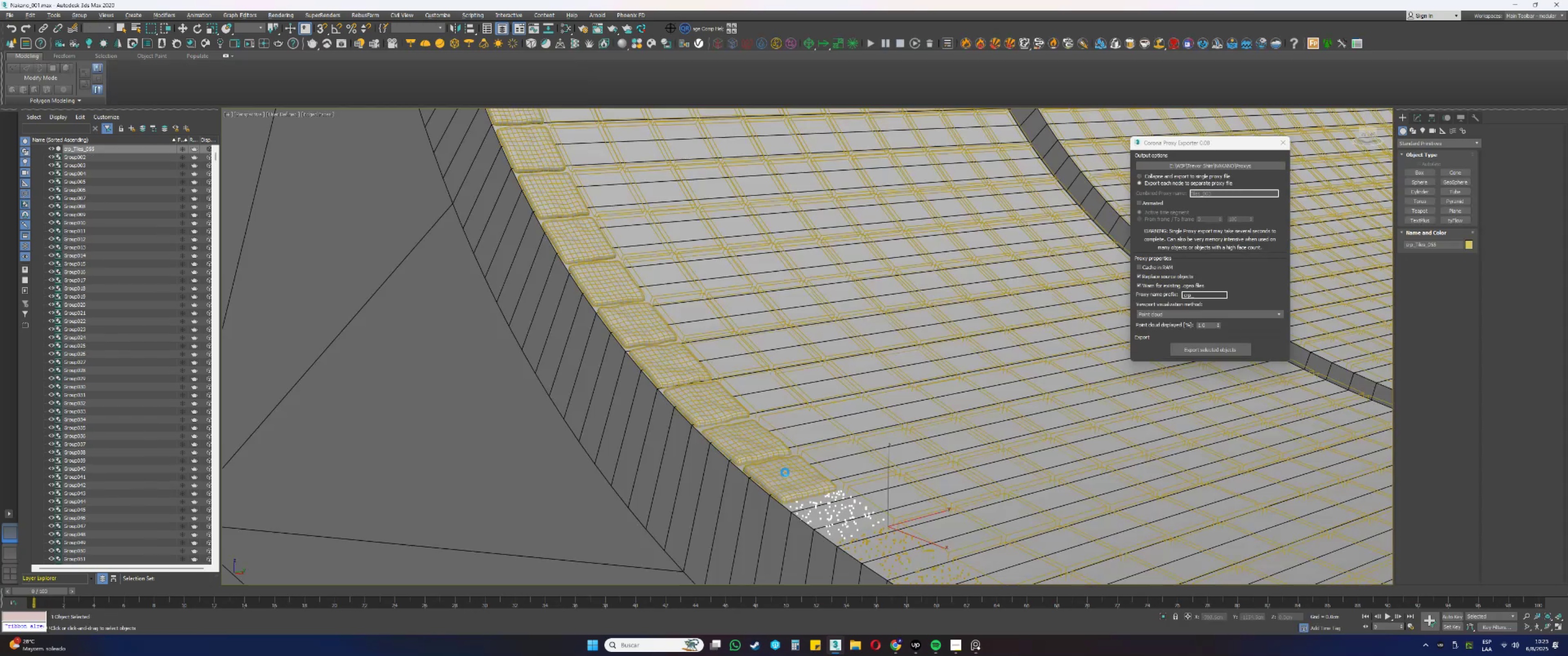 
scroll: coordinate [785, 472], scroll_direction: up, amount: 1.0
 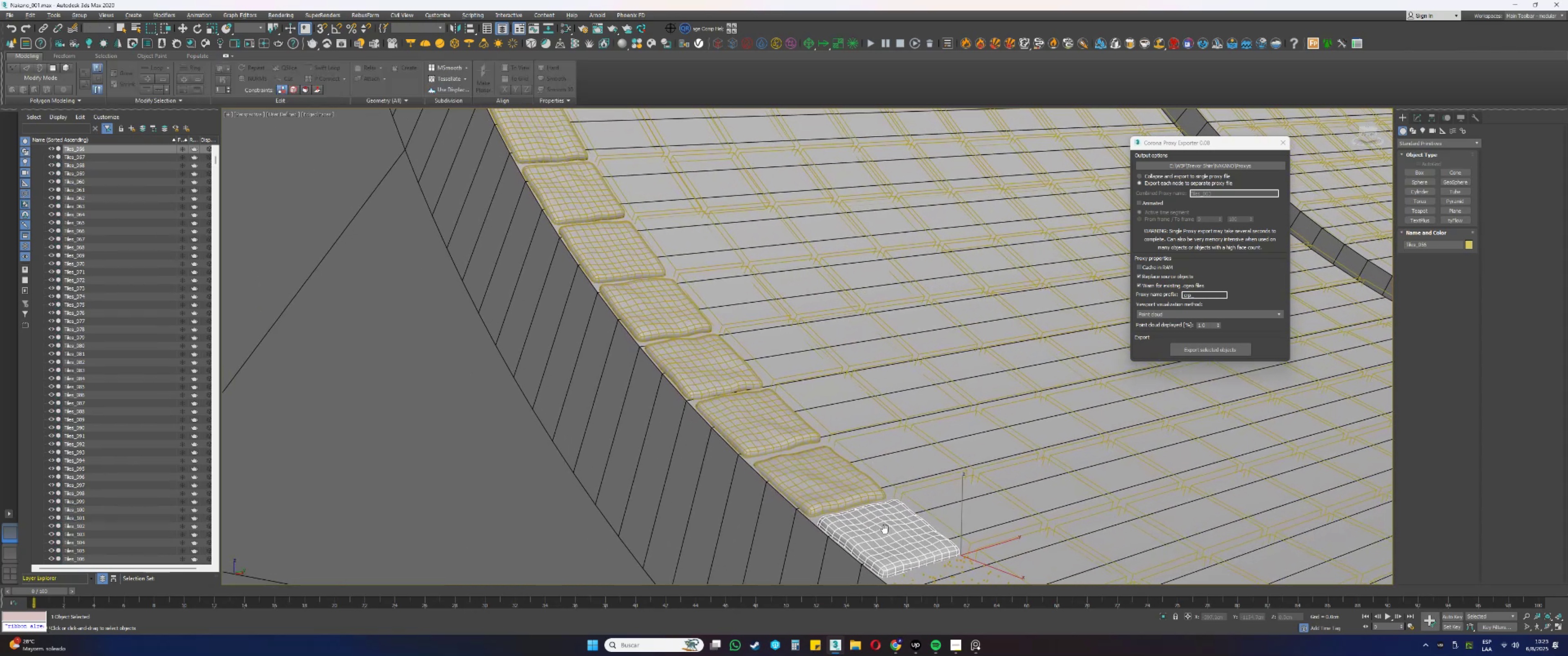 
left_click([1239, 347])
 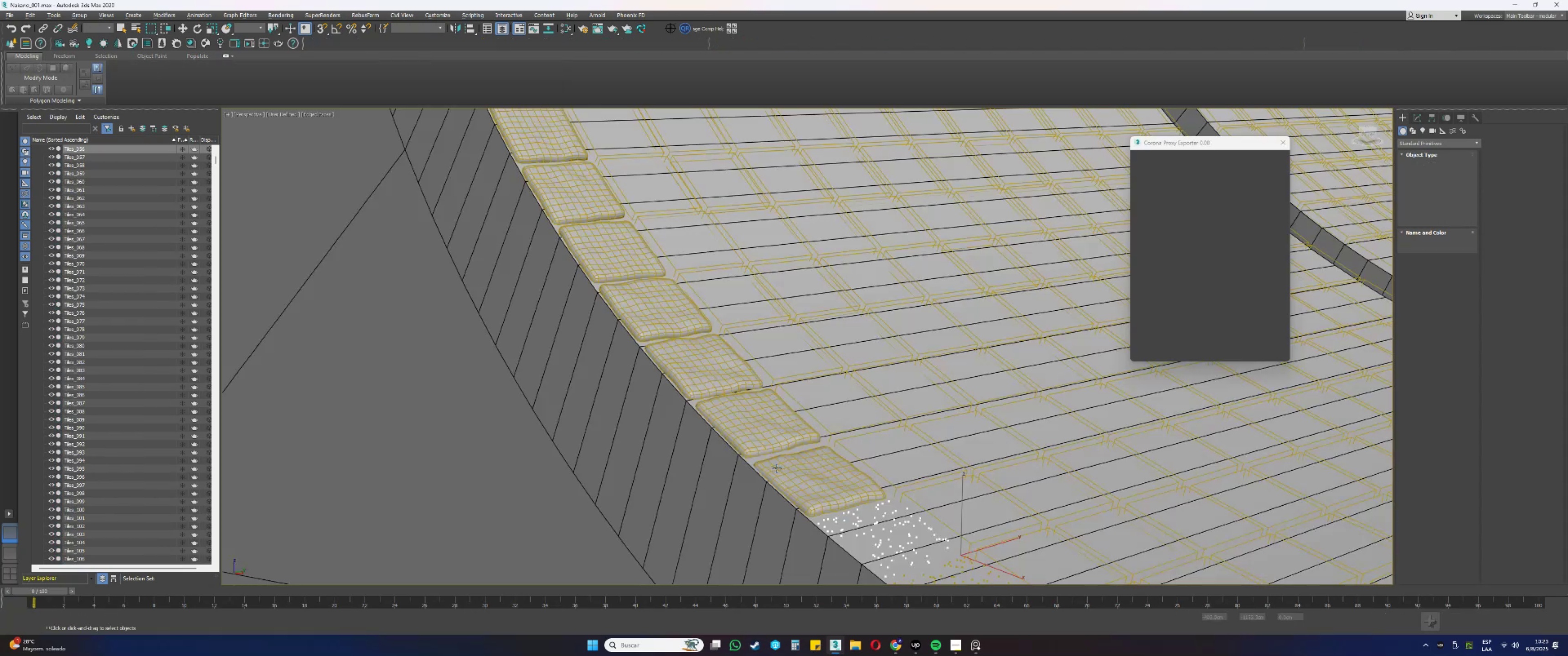 
wait(5.65)
 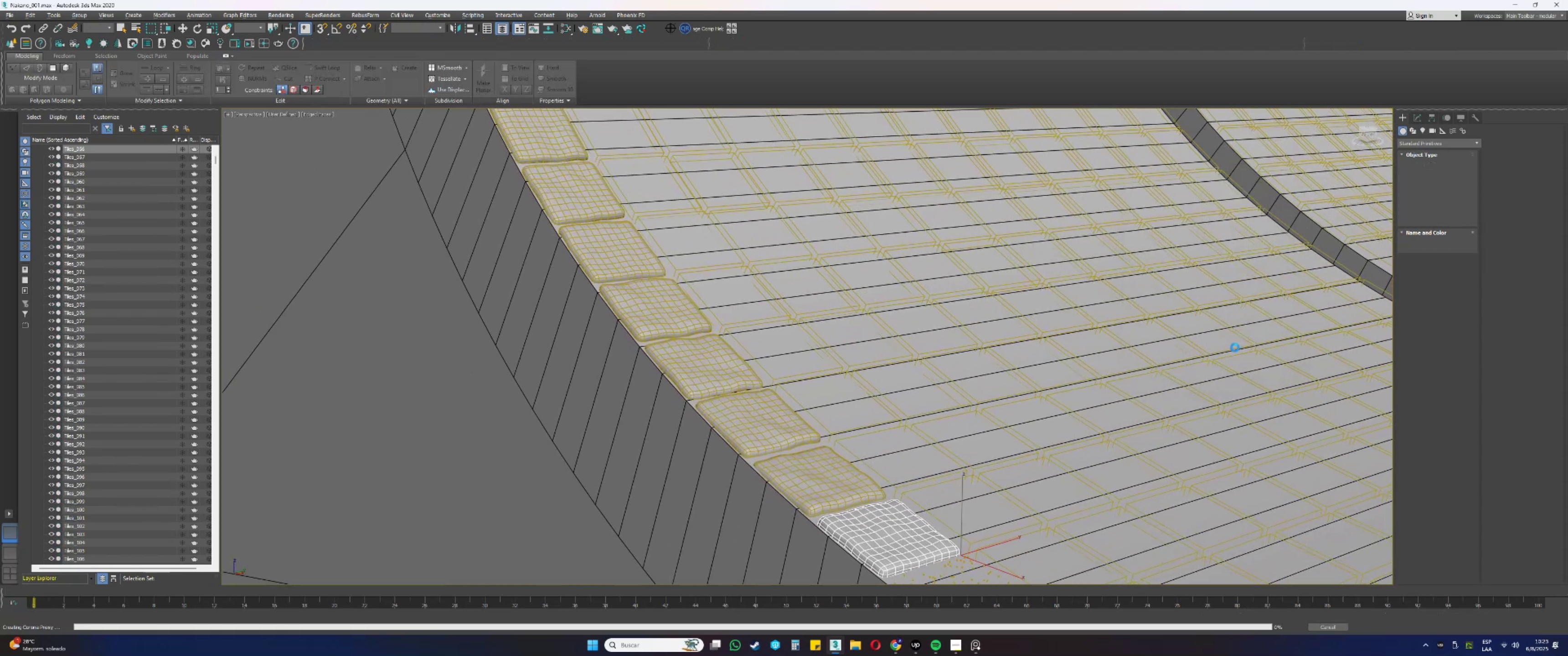 
left_click([777, 468])
 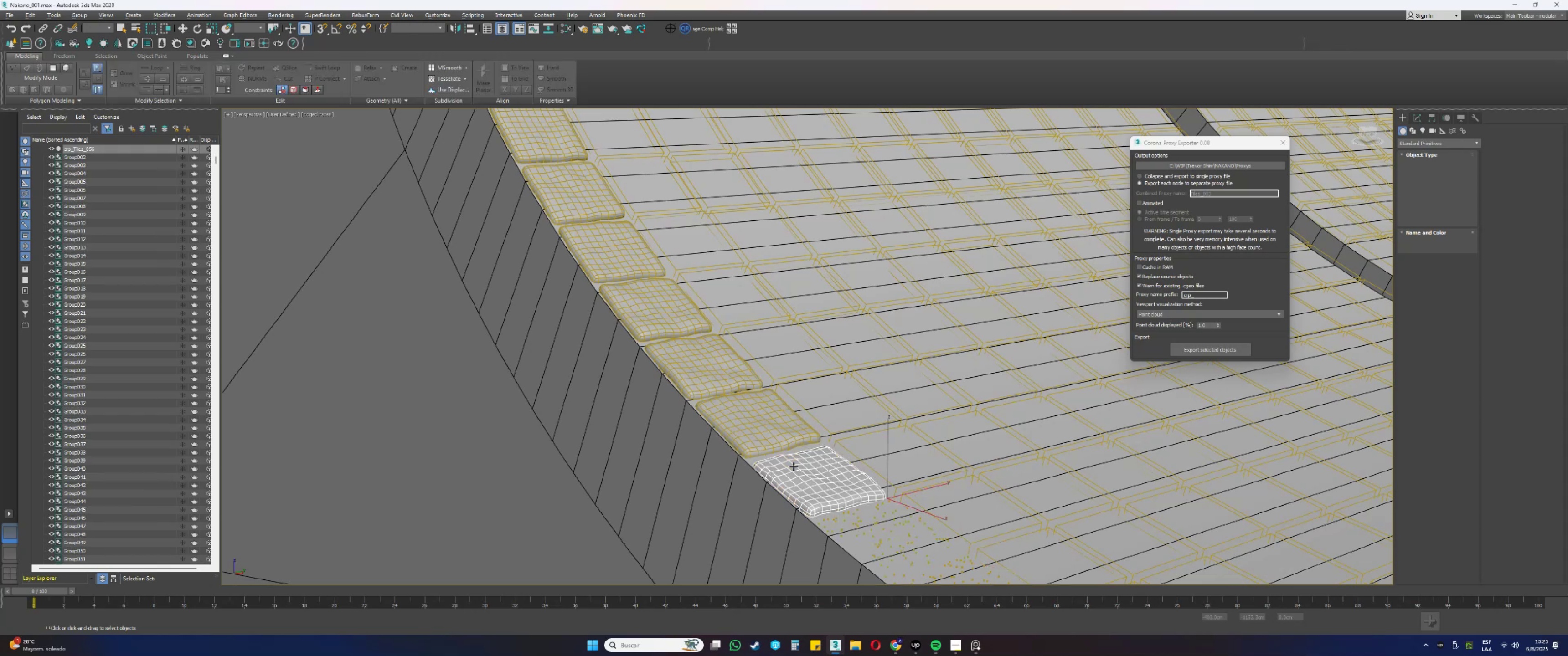 
left_click([1185, 347])
 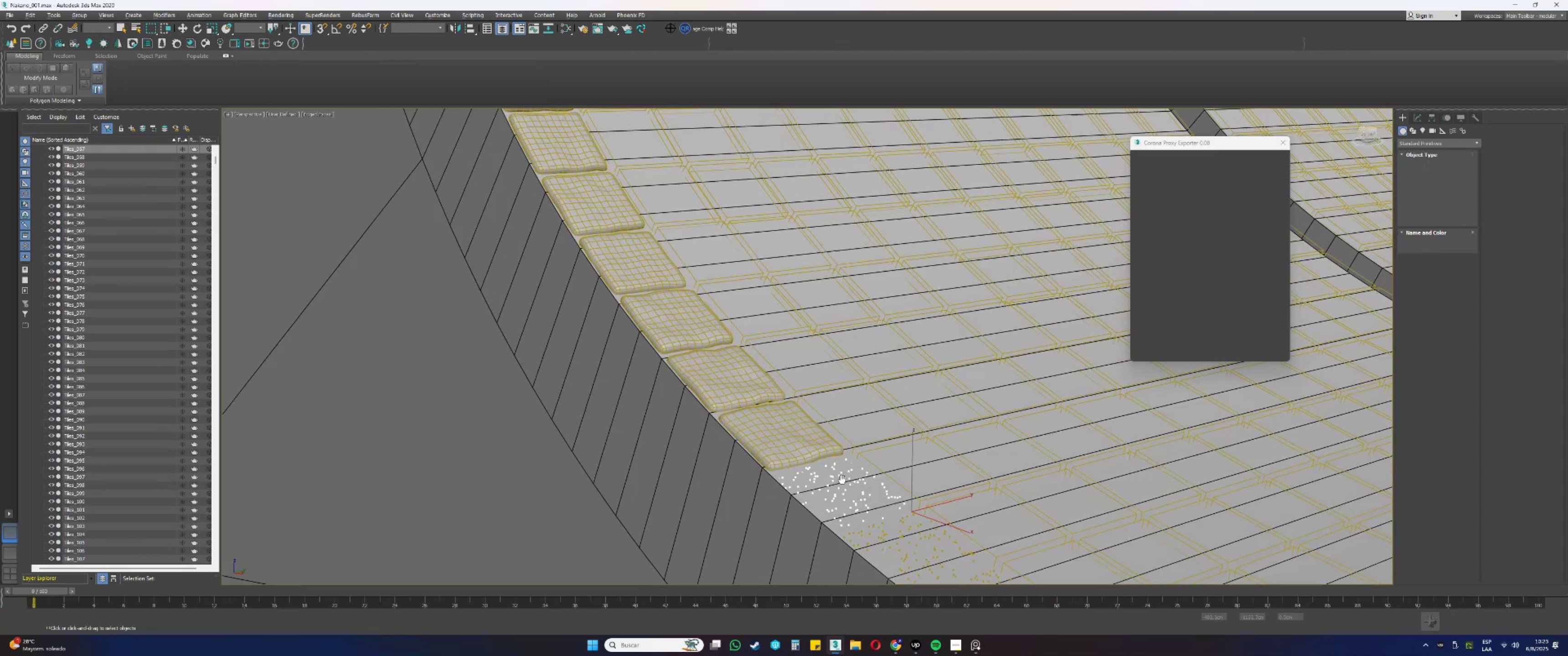 
wait(7.97)
 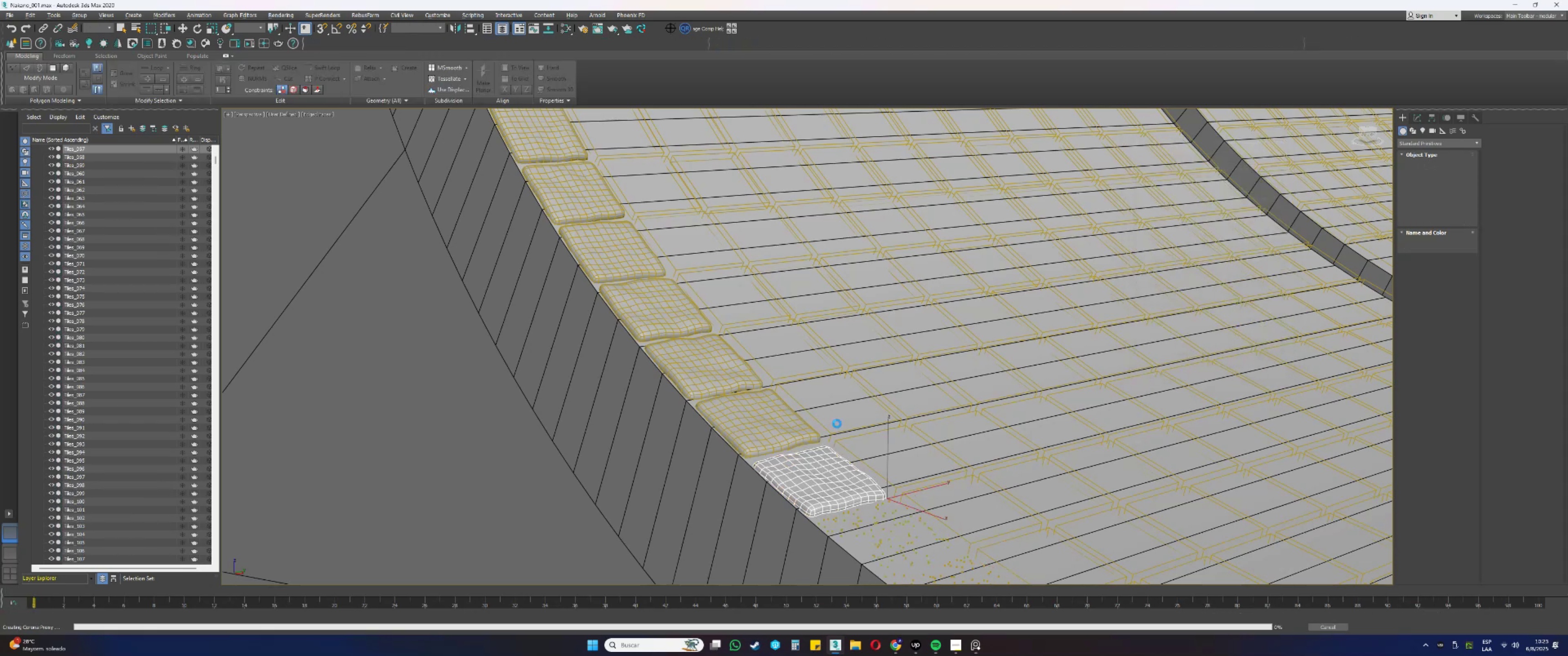 
left_click([907, 525])
 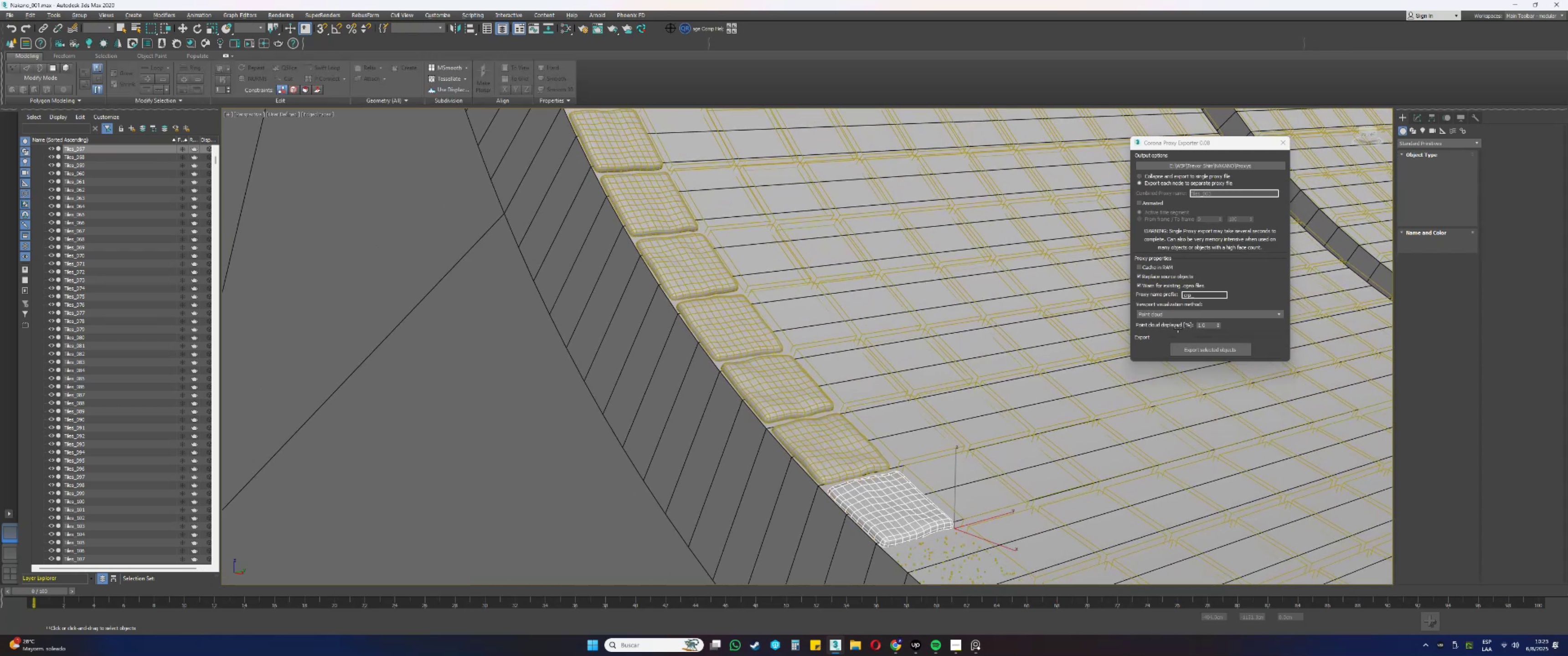 
left_click([1205, 351])
 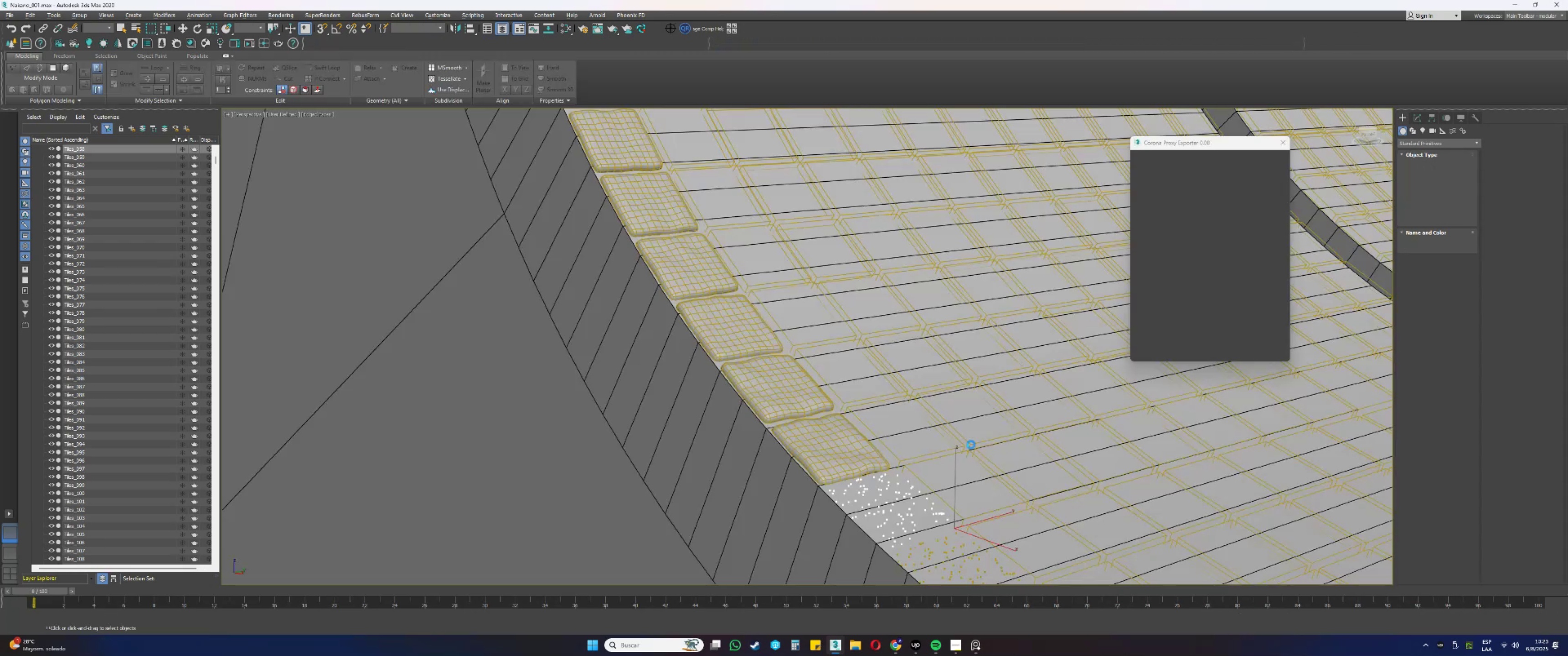 
wait(7.03)
 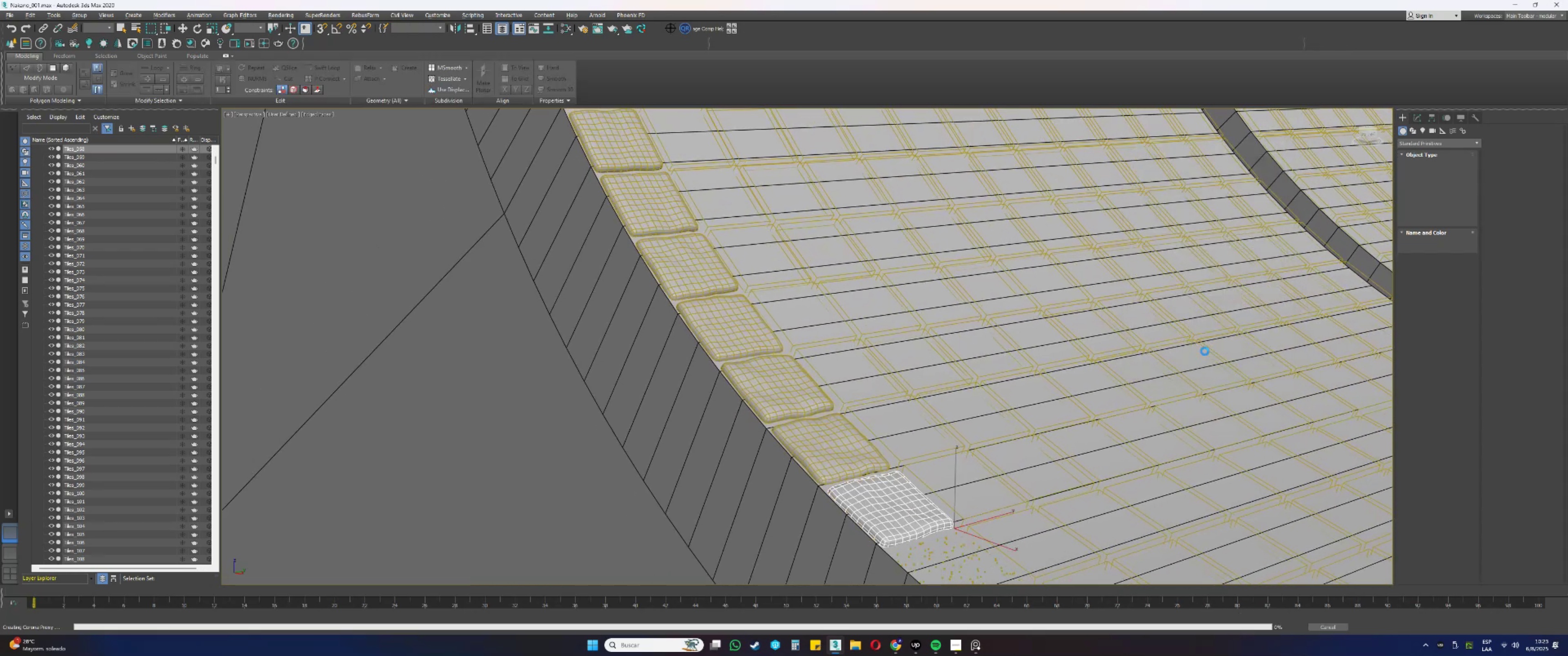 
left_click([816, 451])
 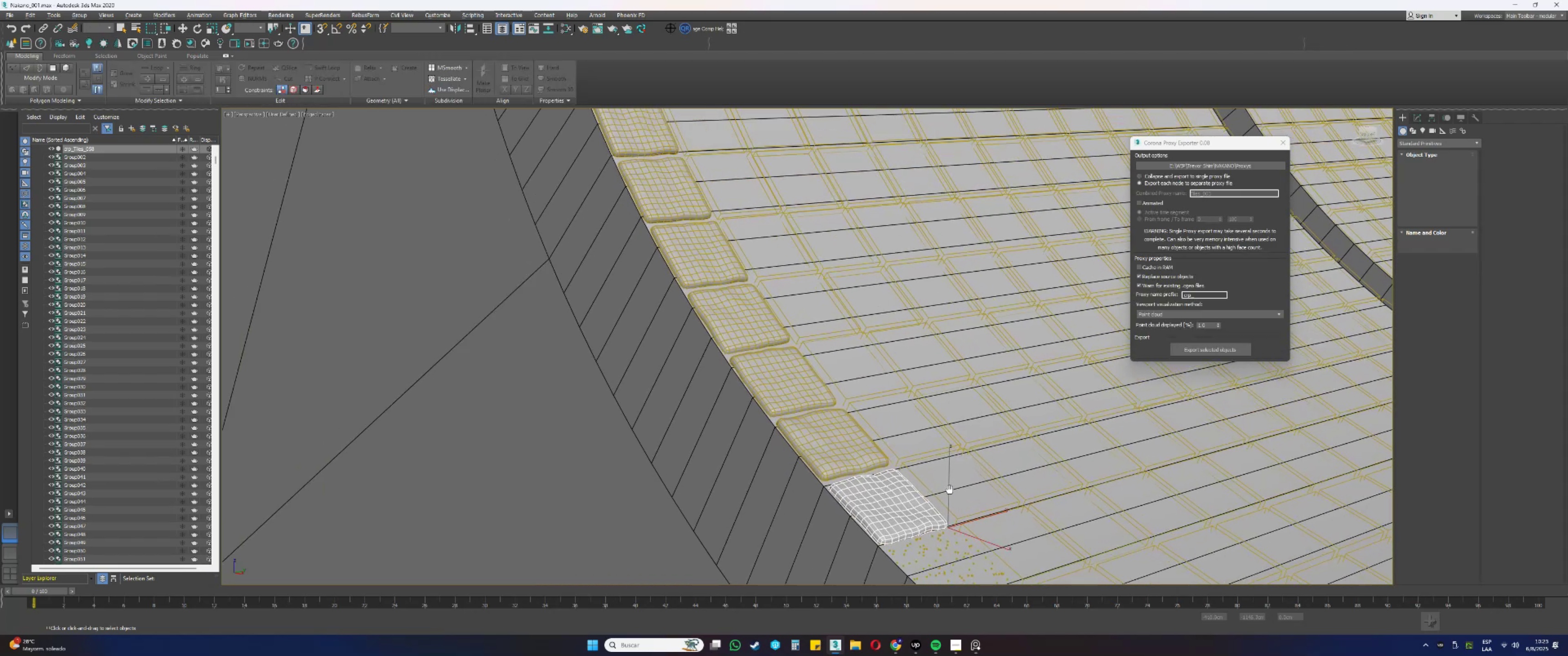 
wait(7.35)
 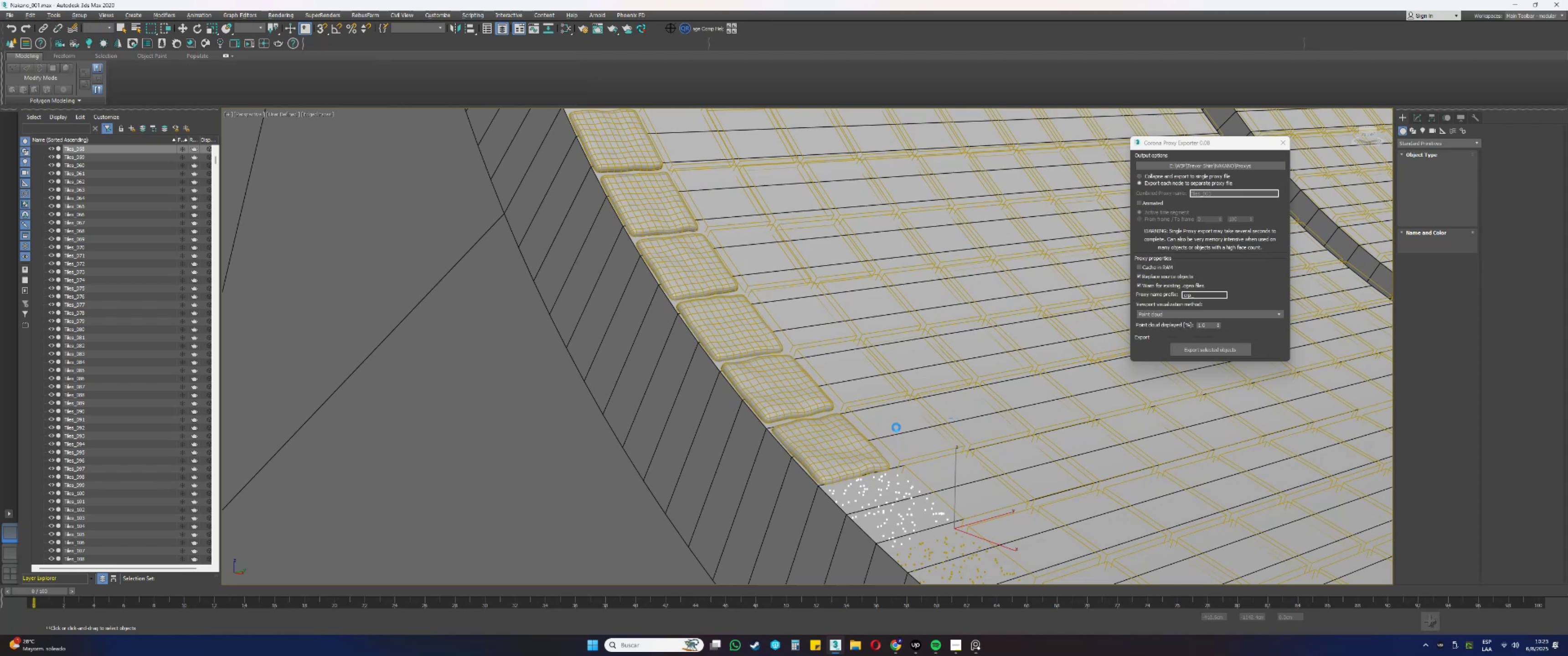 
left_click([1203, 347])
 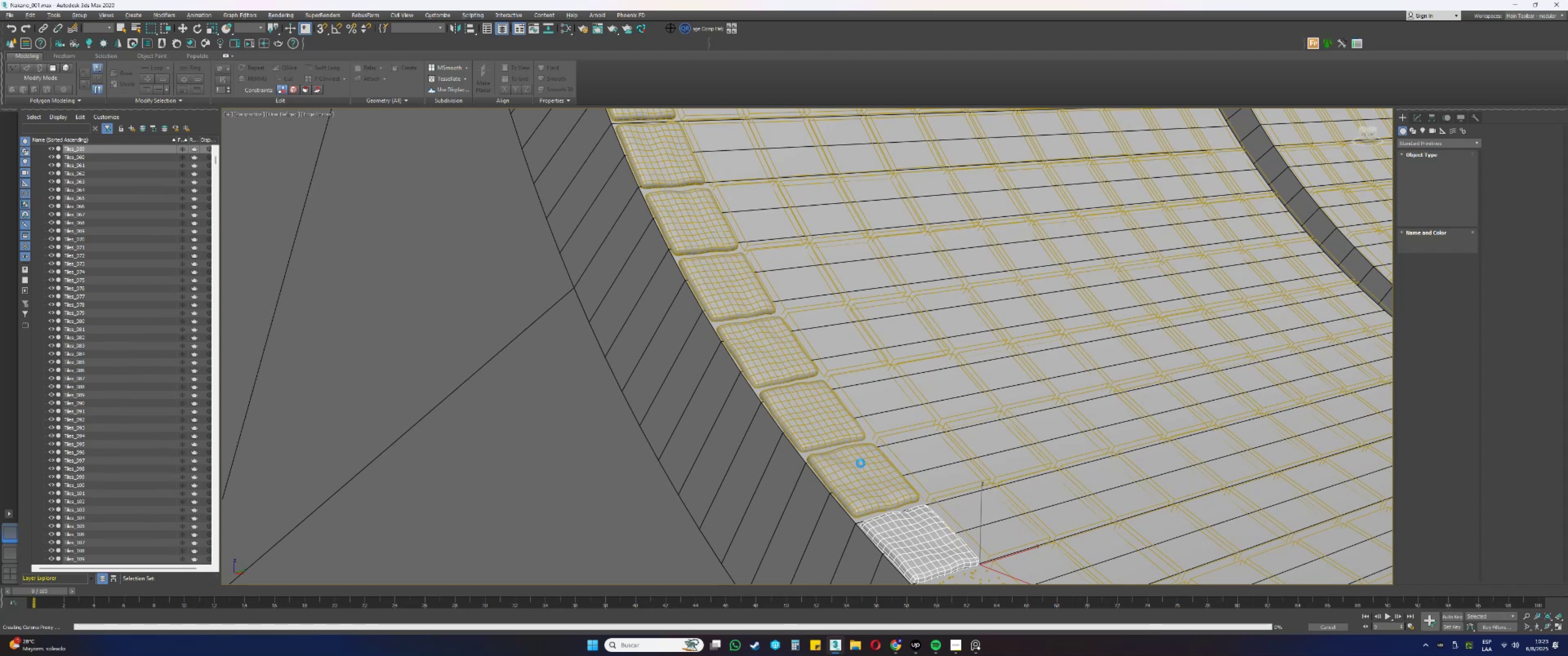 
left_click([861, 463])
 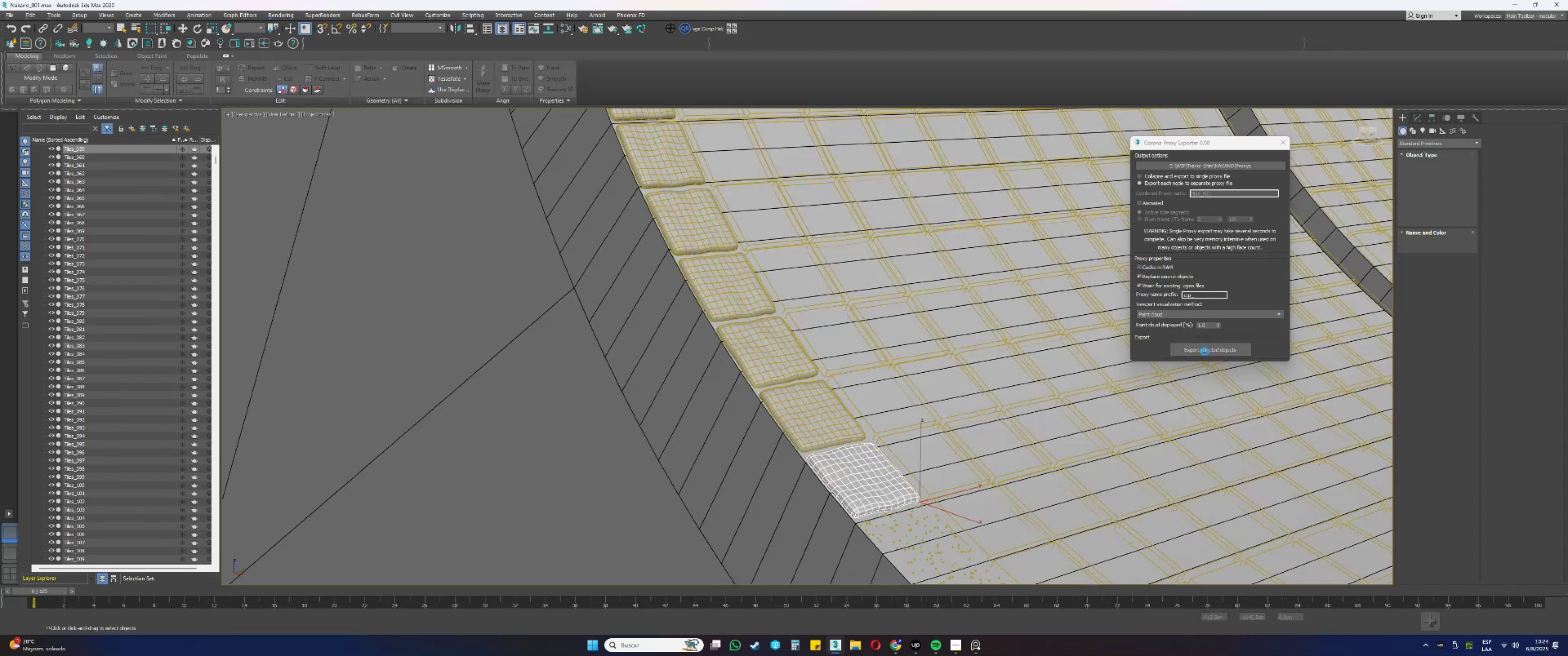 
left_click([1205, 351])
 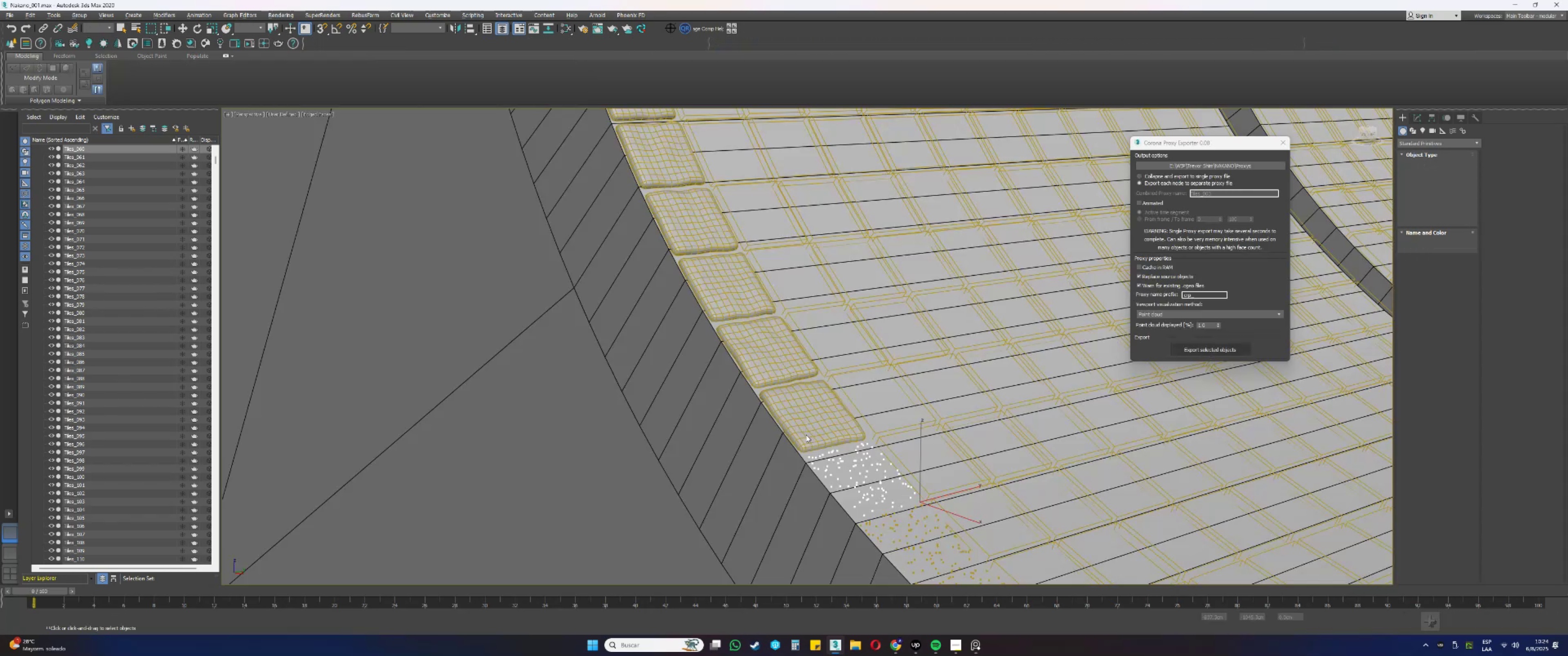 
wait(7.41)
 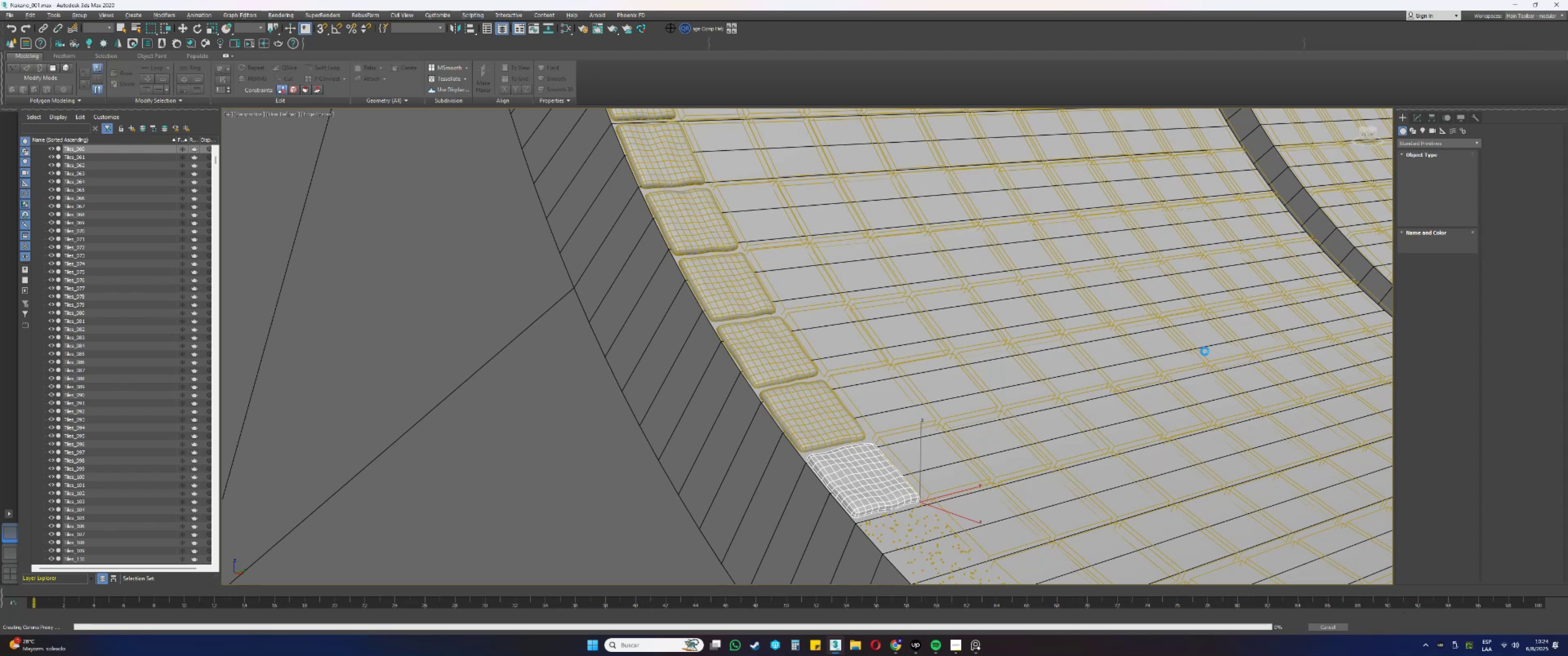 
left_click([804, 409])
 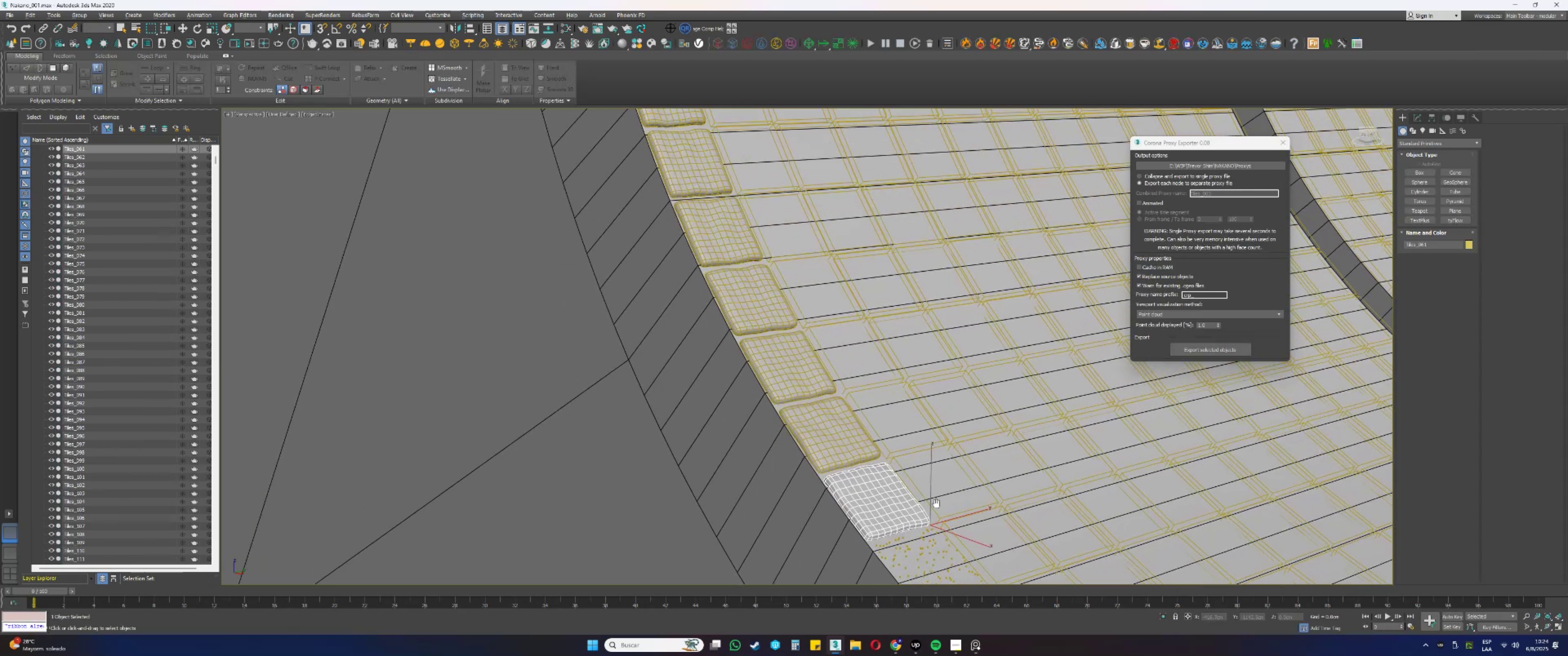 
left_click([1201, 352])
 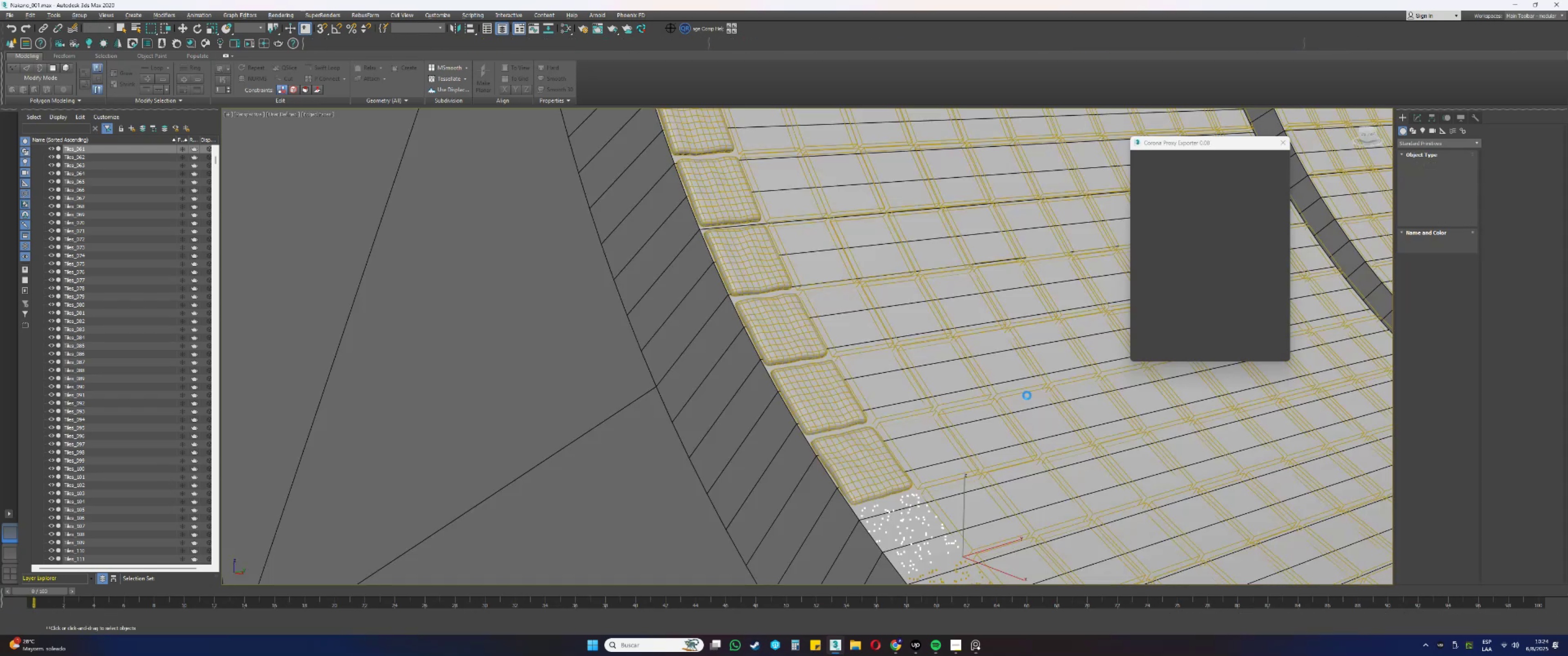 
wait(5.01)
 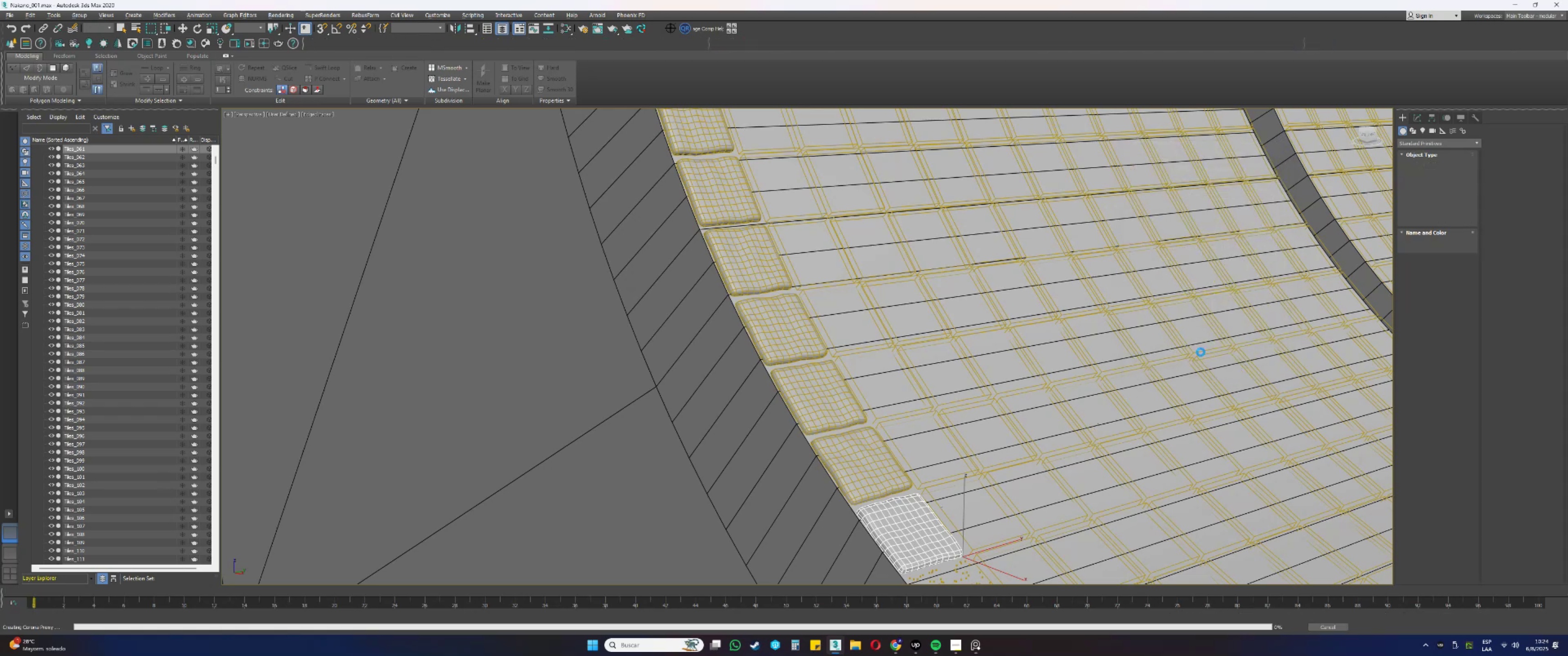 
left_click([875, 447])
 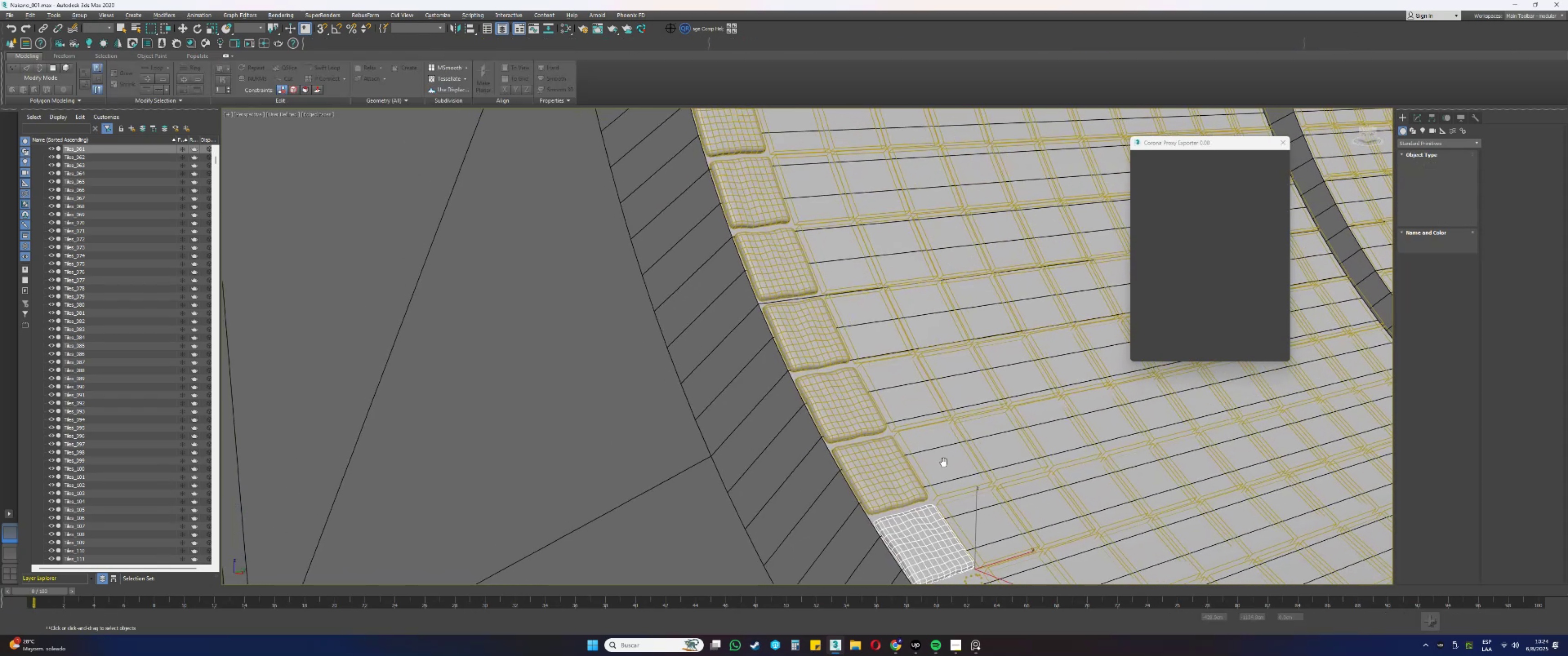 
left_click([1205, 350])
 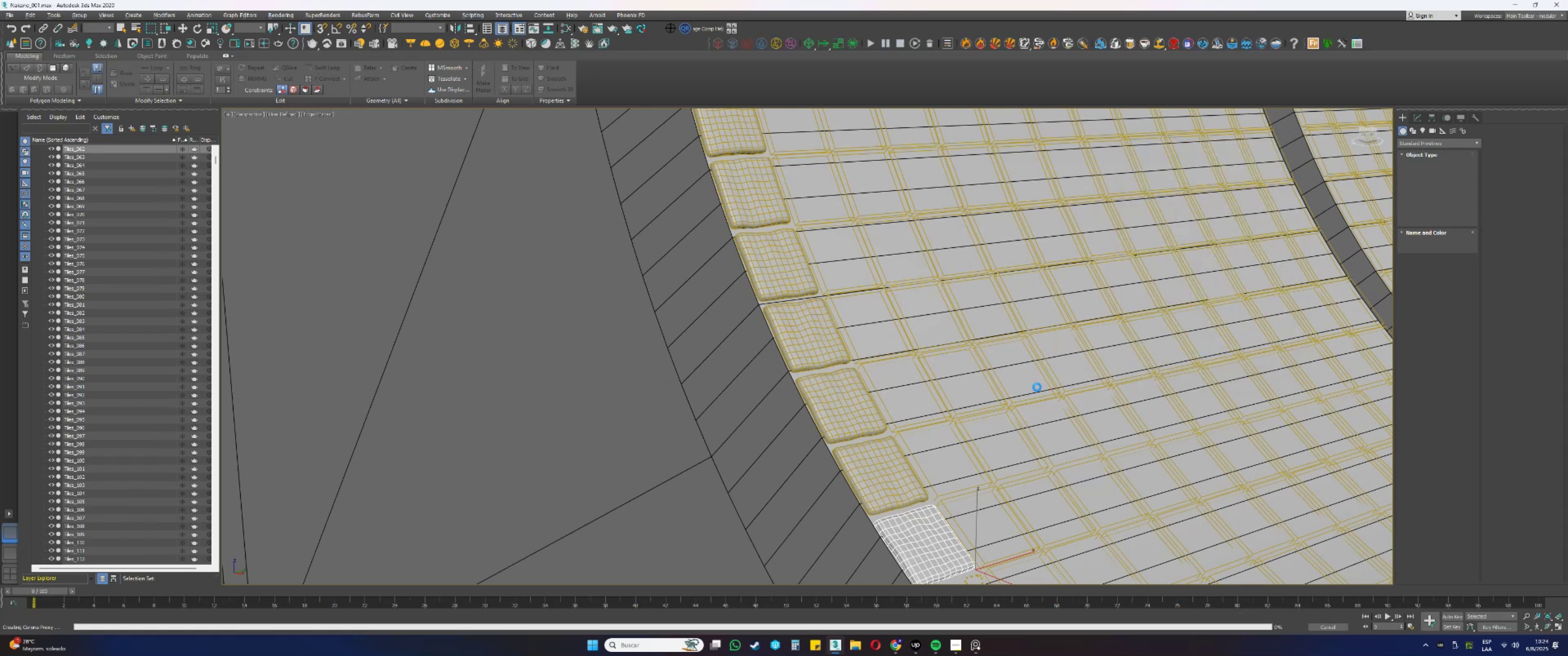 
wait(6.91)
 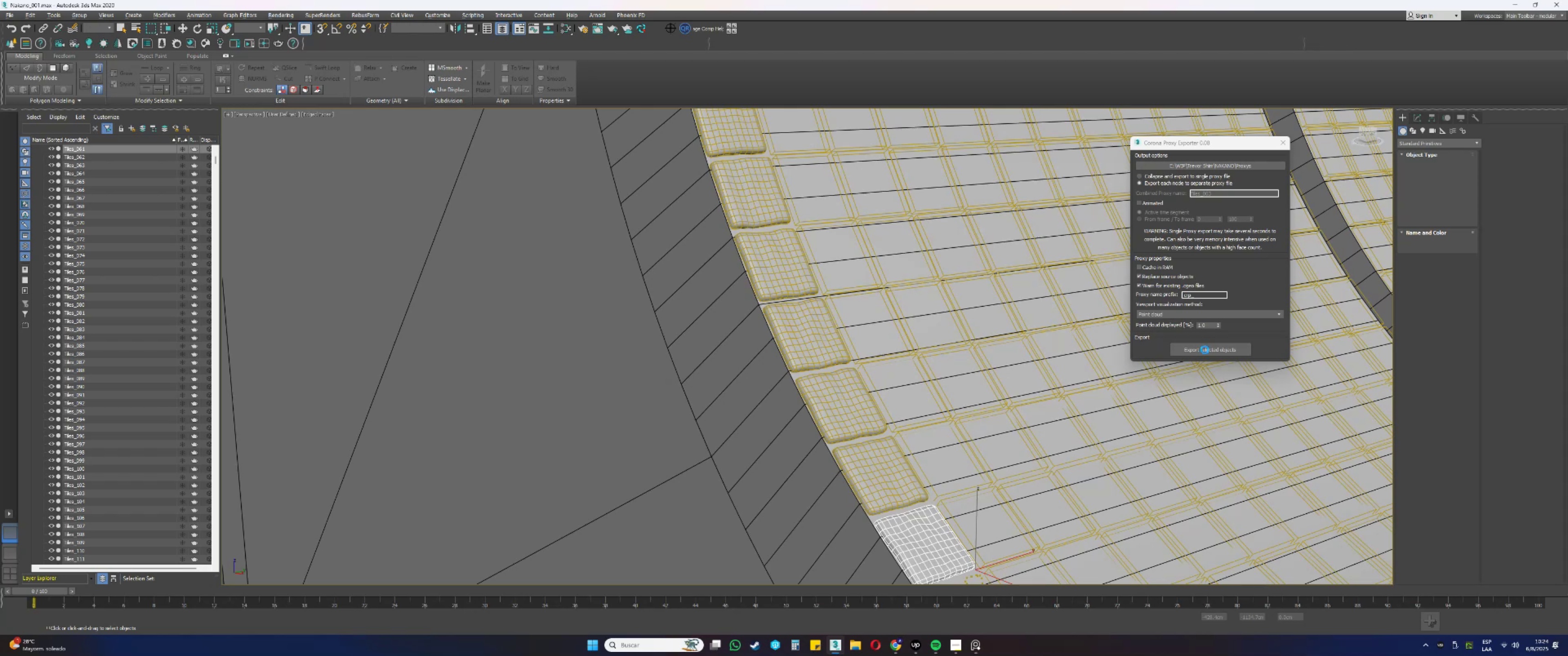 
left_click([893, 466])
 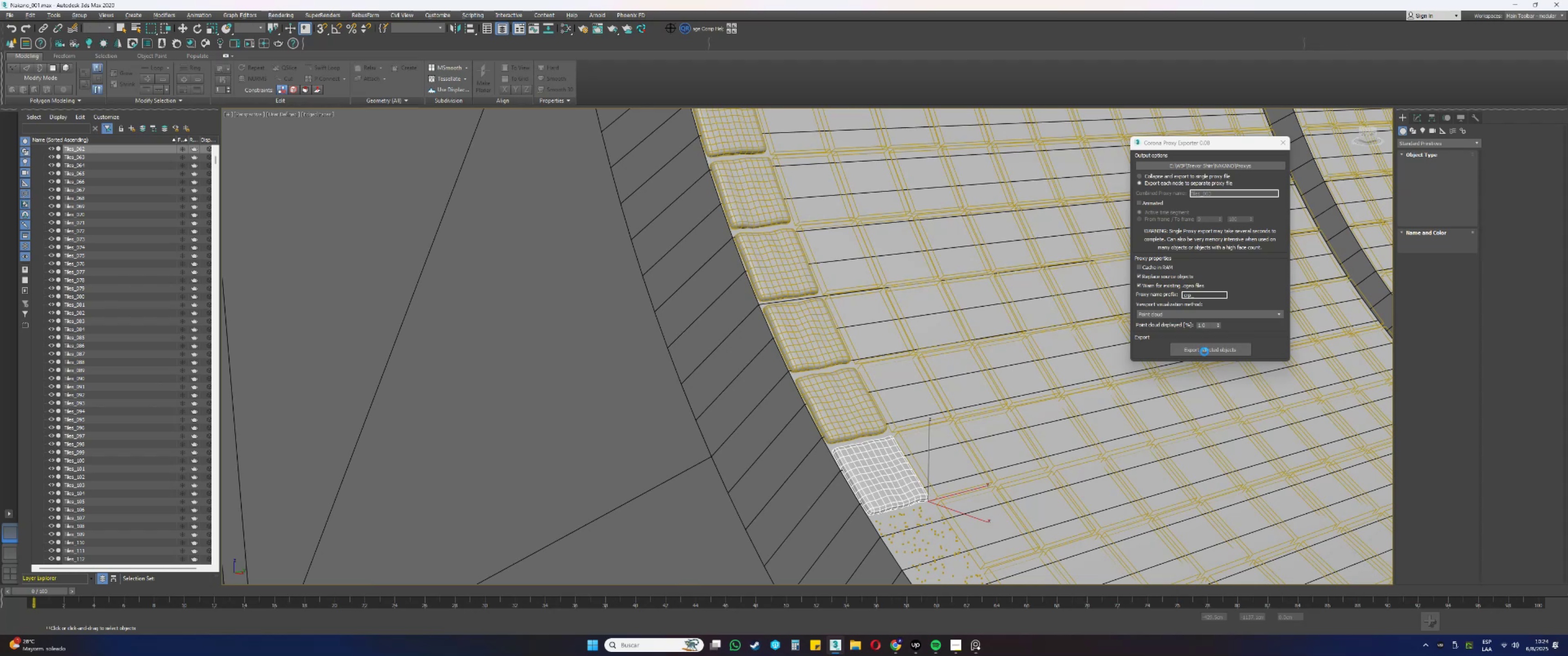 
wait(5.27)
 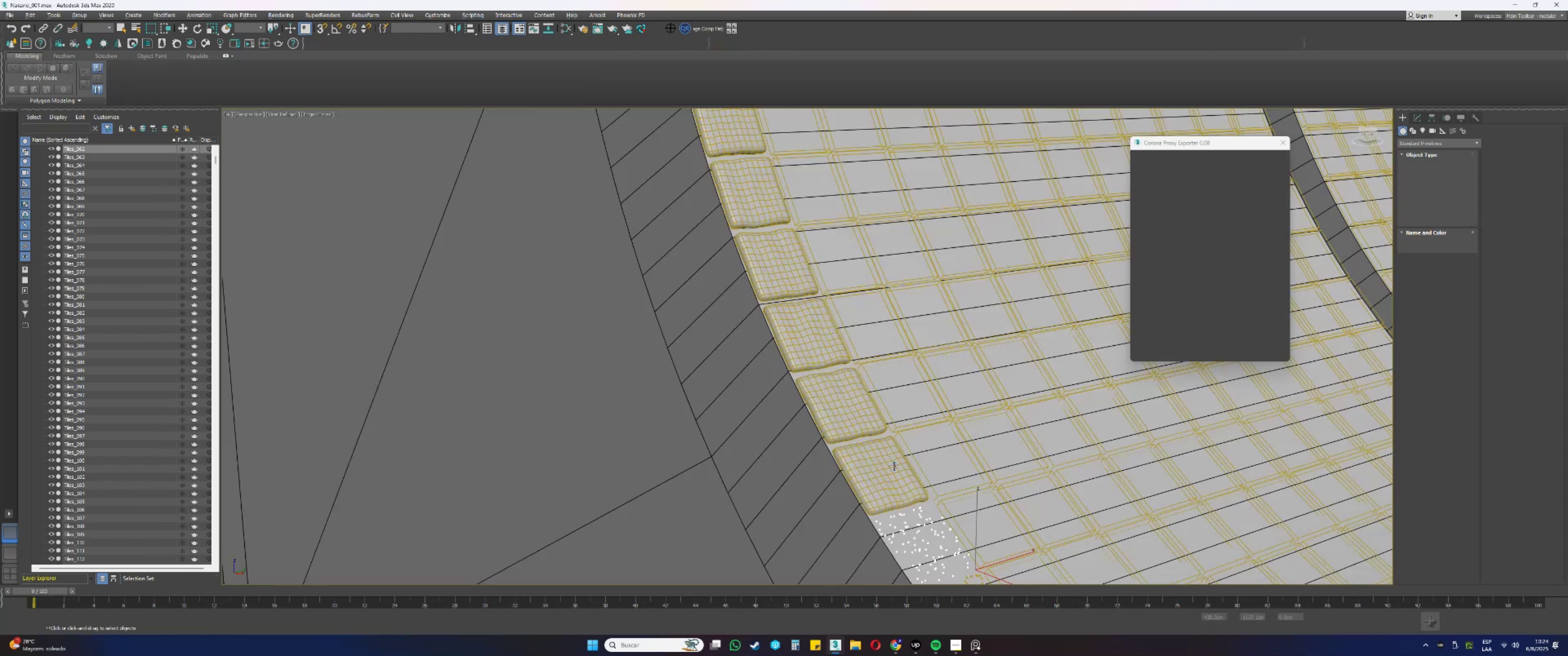 
left_click([1204, 352])
 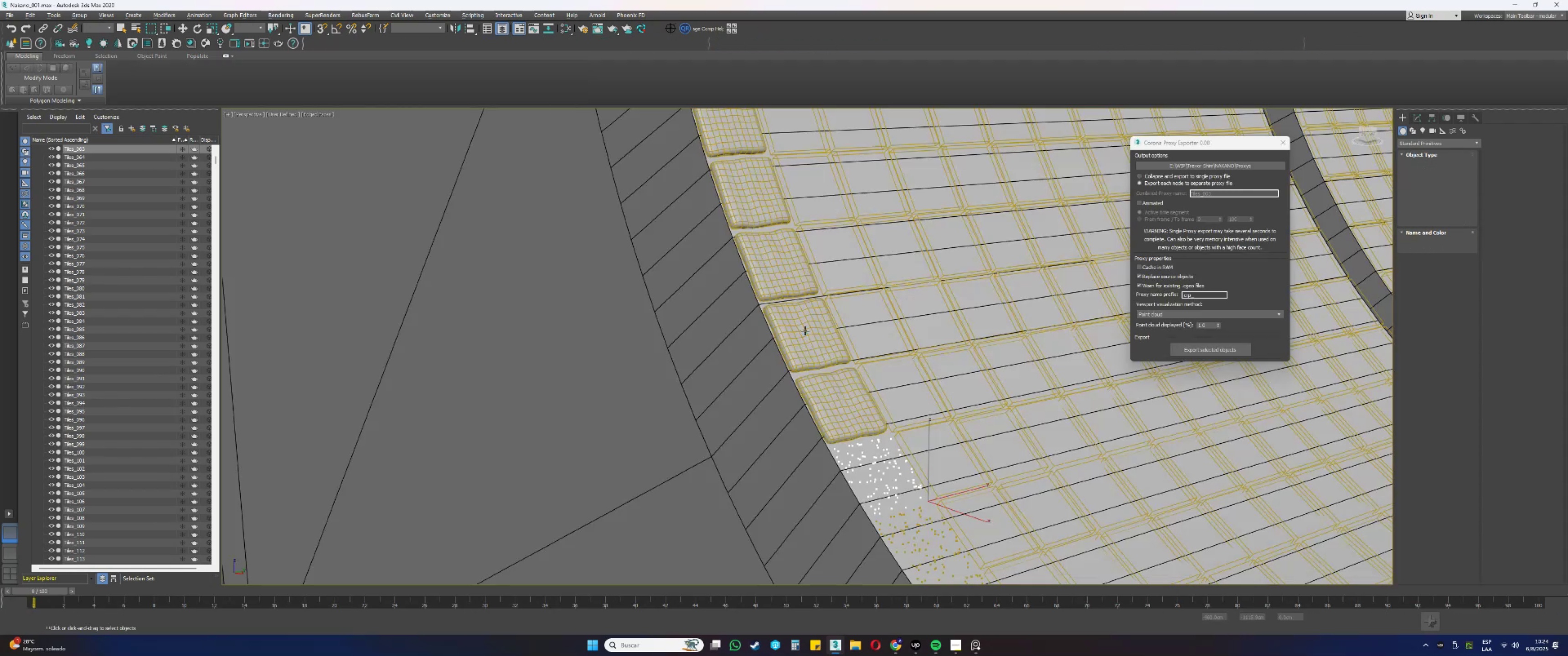 
wait(10.22)
 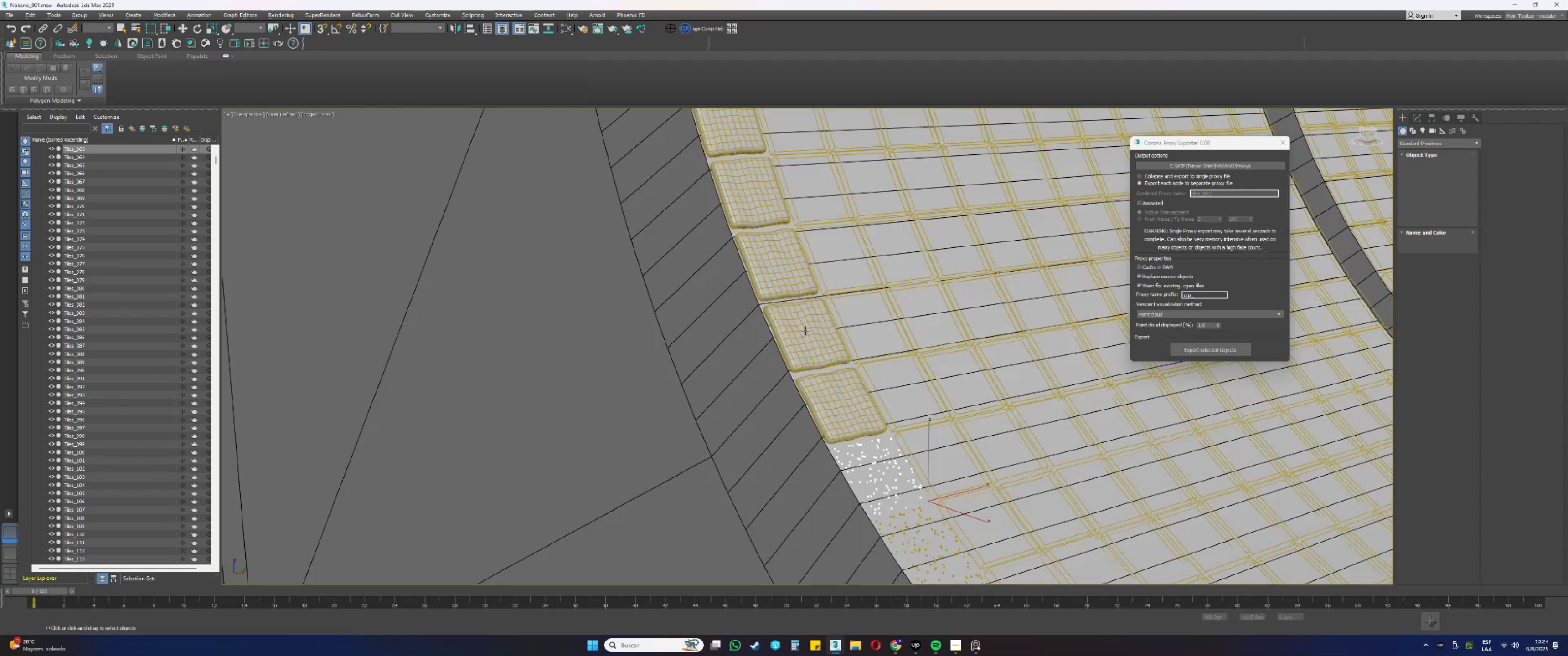 
left_click([1202, 351])
 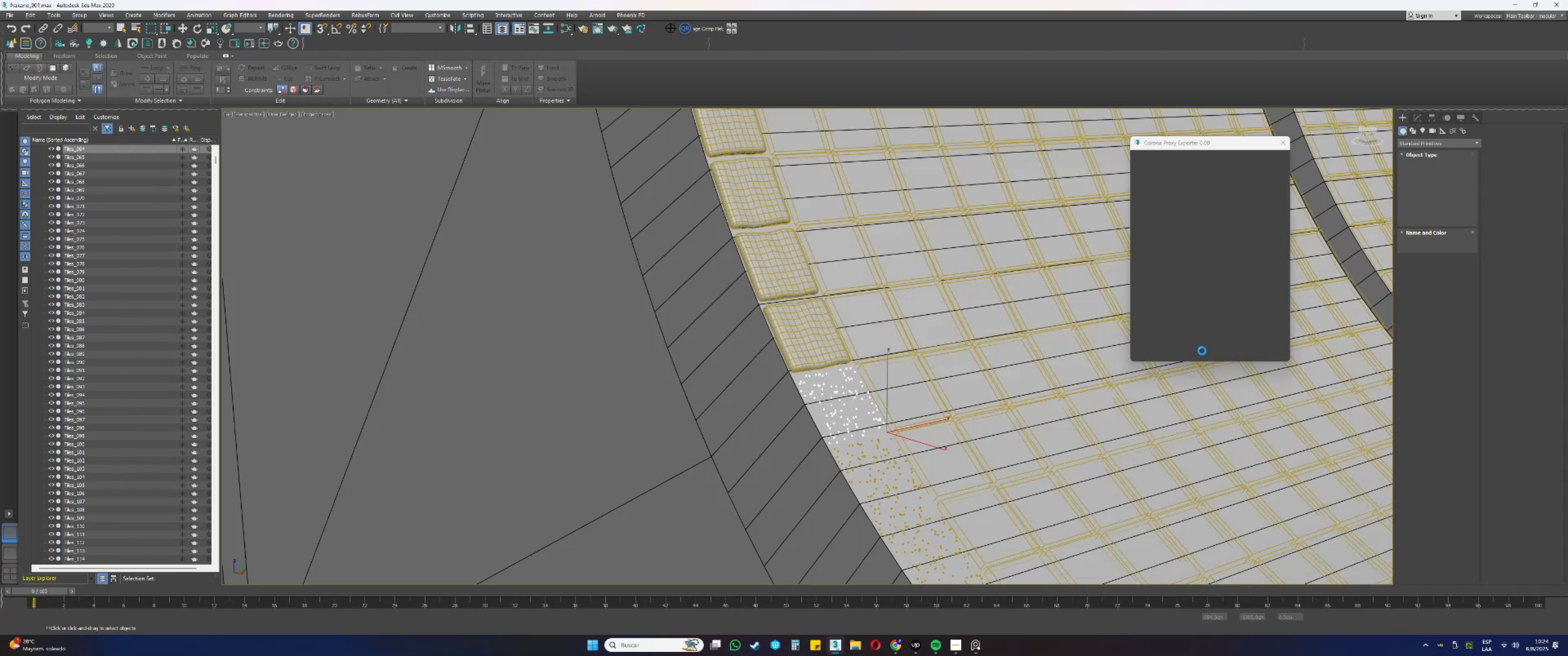 
wait(5.39)
 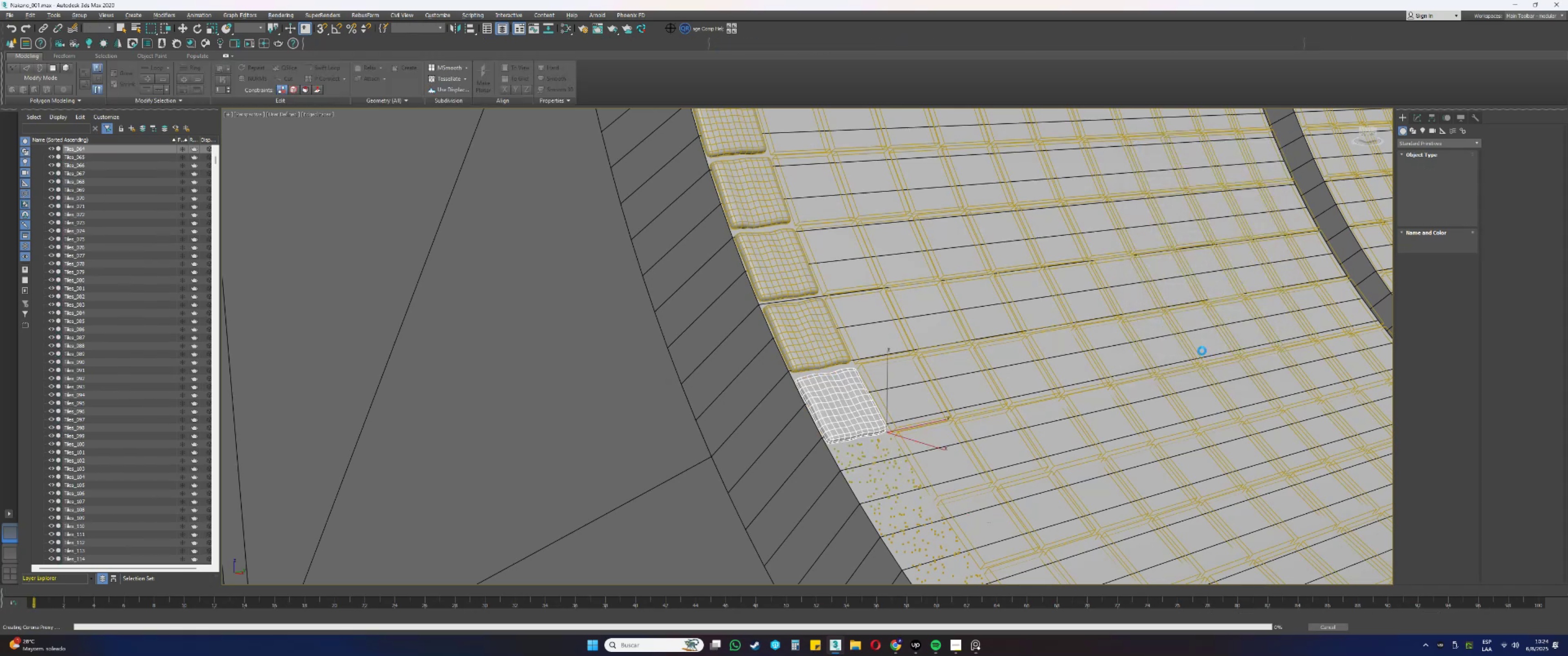 
left_click([829, 326])
 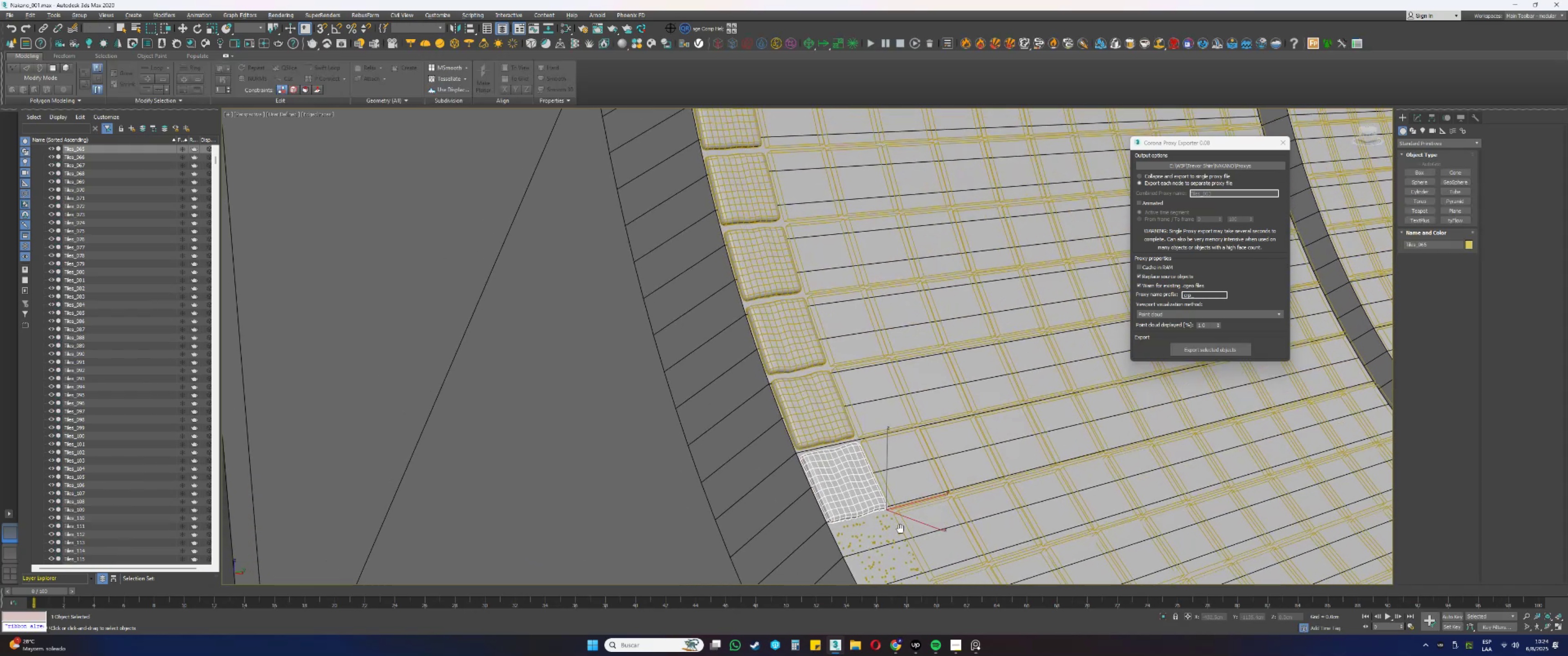 
wait(7.6)
 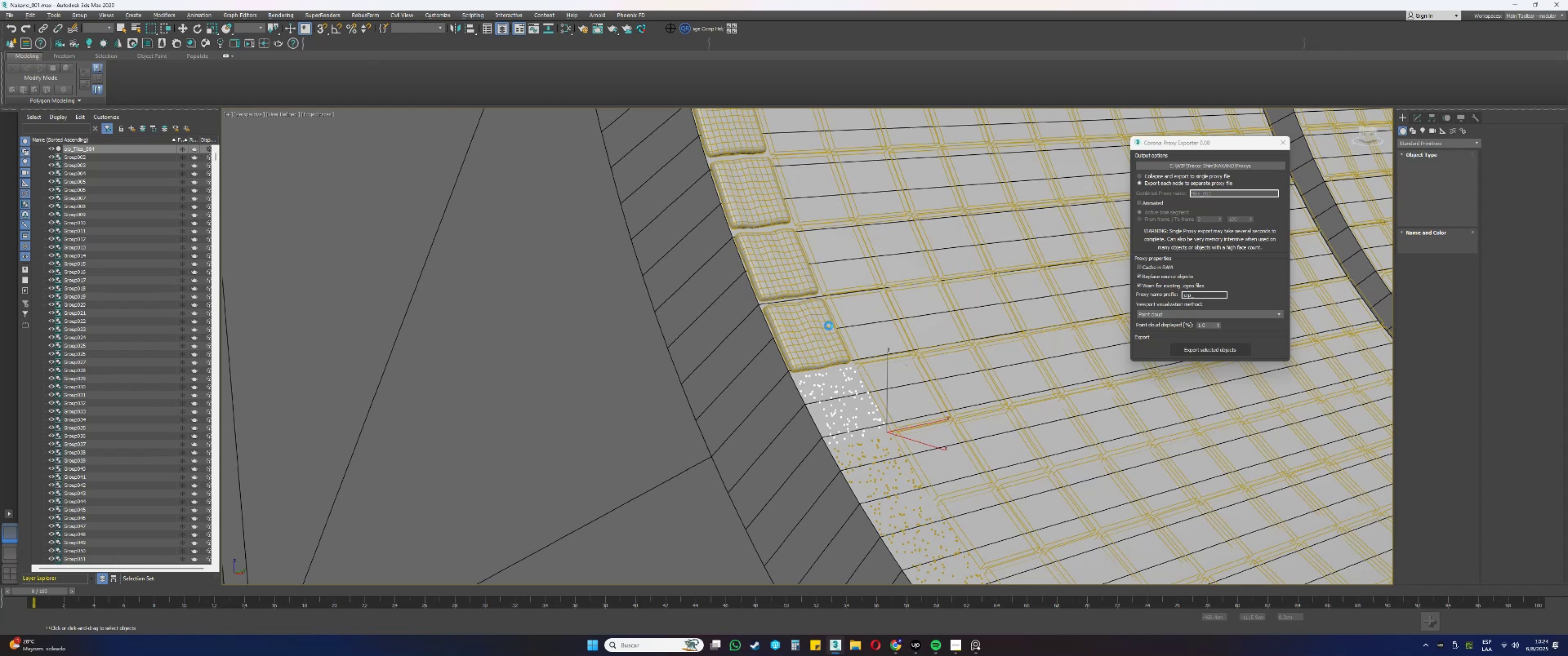 
left_click([1193, 349])
 